 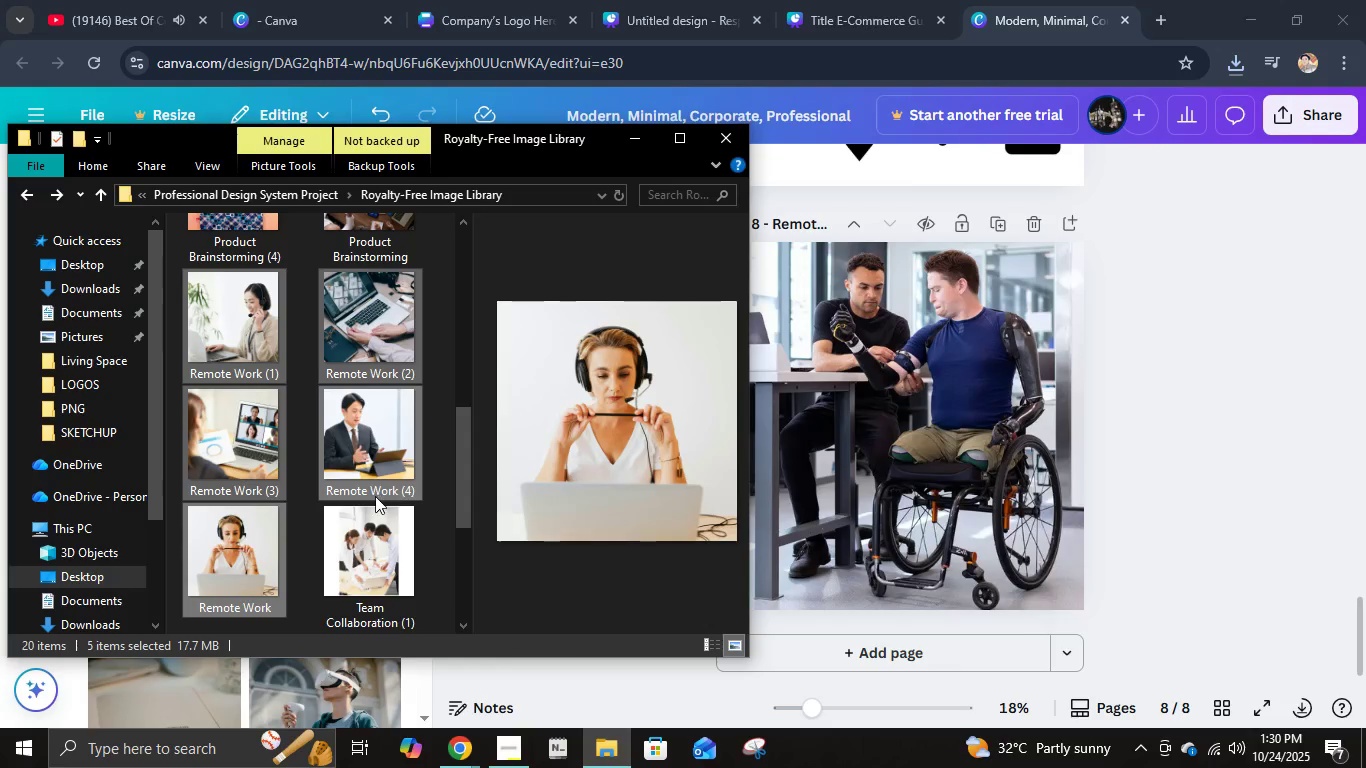 
left_click([59, 192])
 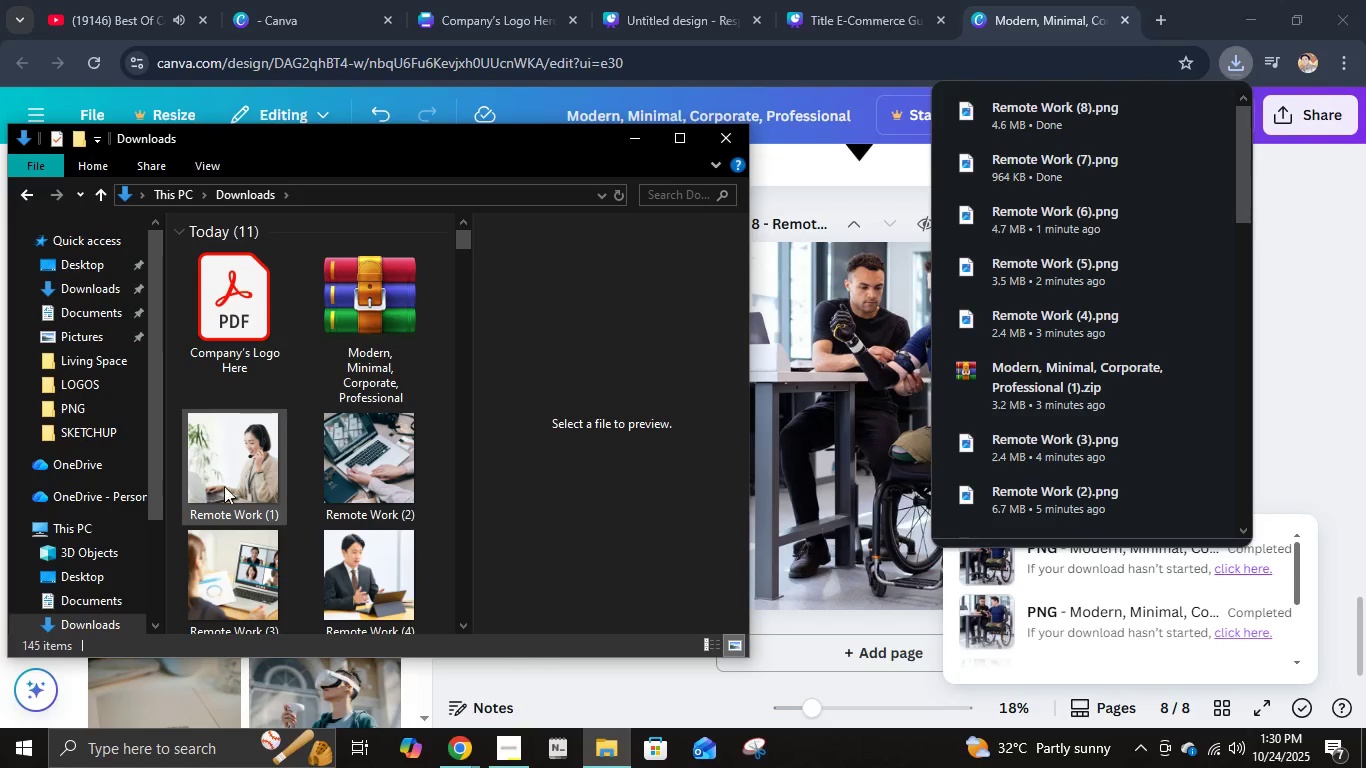 
scroll: coordinate [228, 496], scroll_direction: down, amount: 1.0
 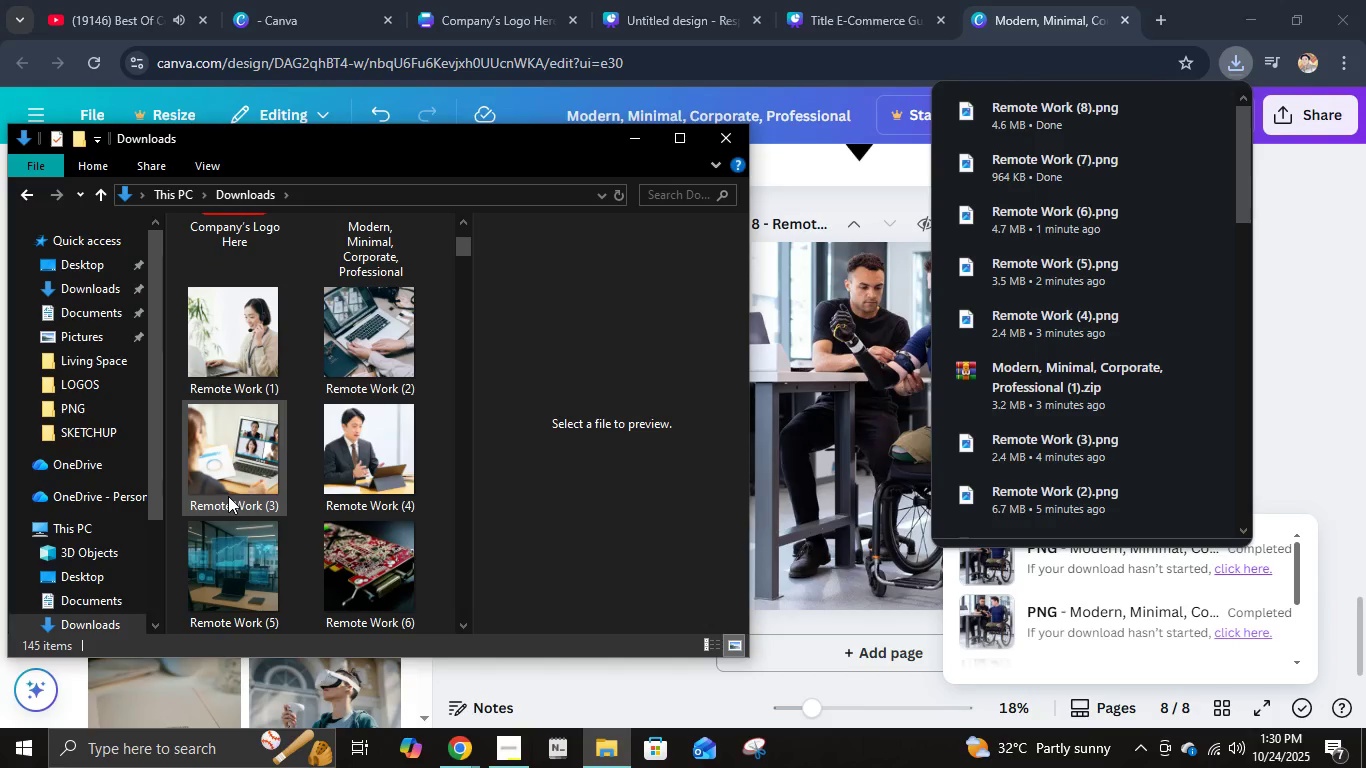 
scroll: coordinate [228, 496], scroll_direction: up, amount: 2.0
 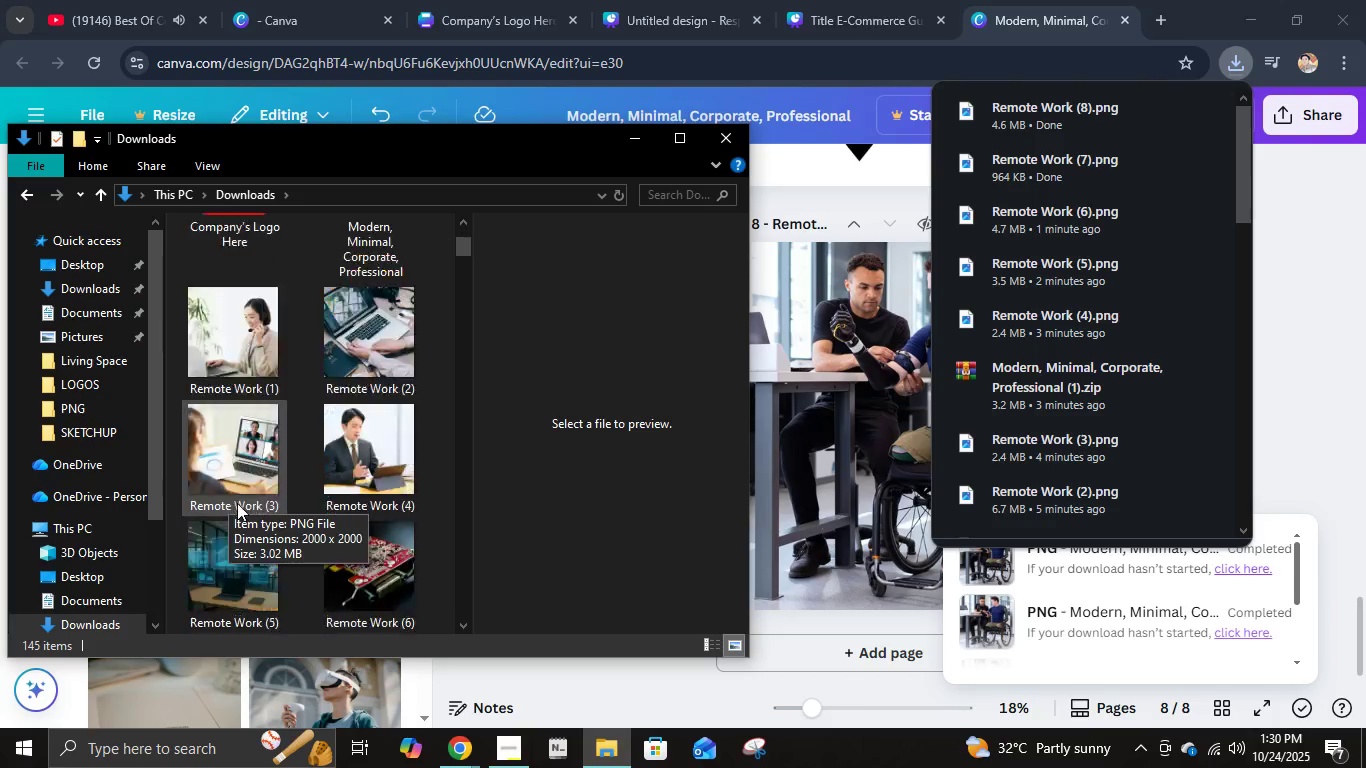 
scroll: coordinate [237, 502], scroll_direction: none, amount: 0.0
 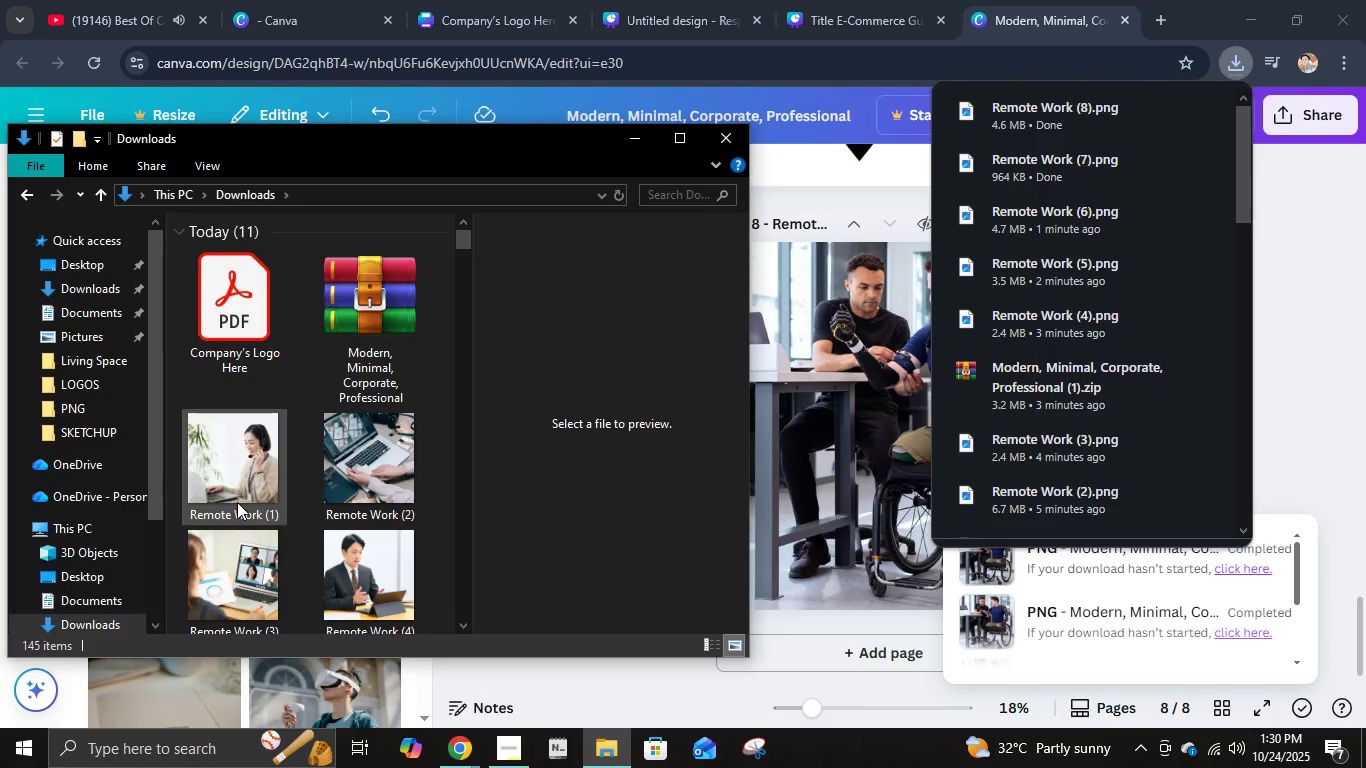 
scroll: coordinate [238, 502], scroll_direction: up, amount: 1.0
 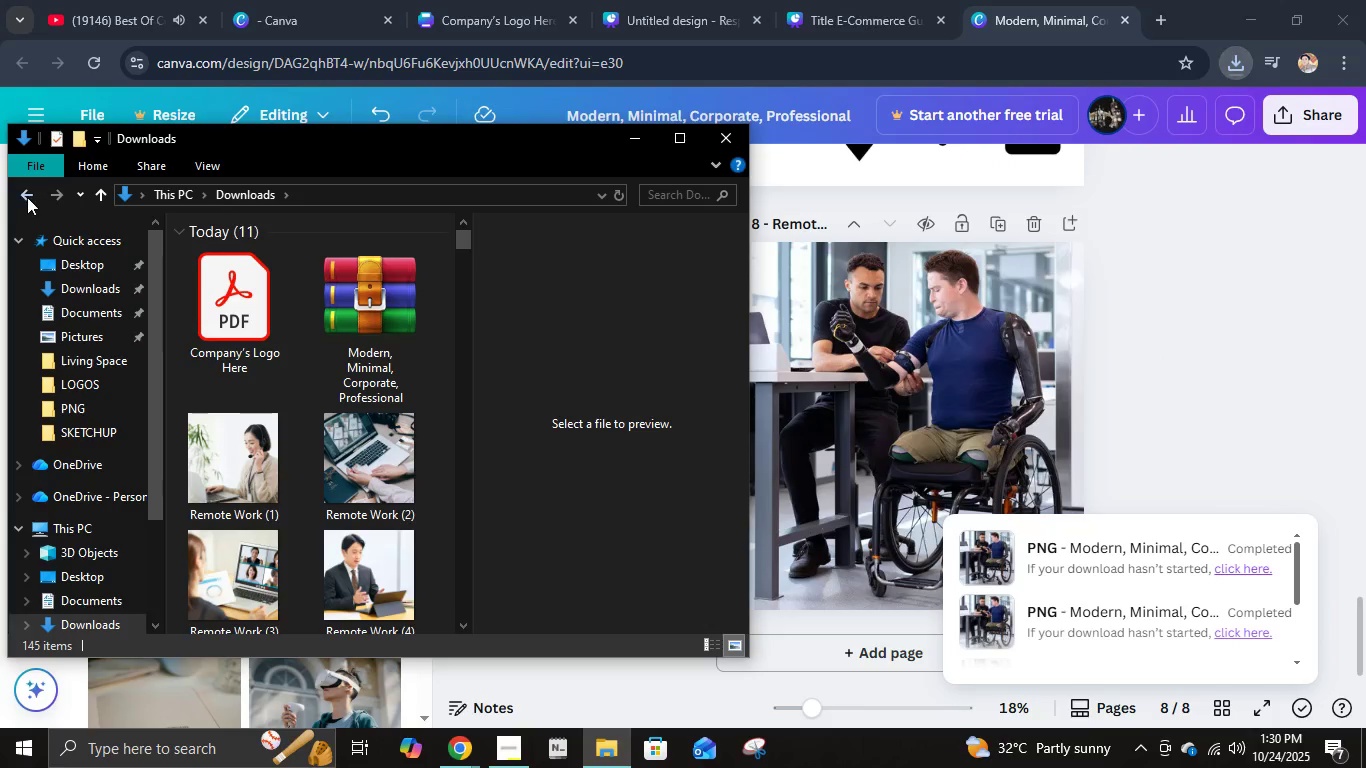 
left_click([25, 193])
 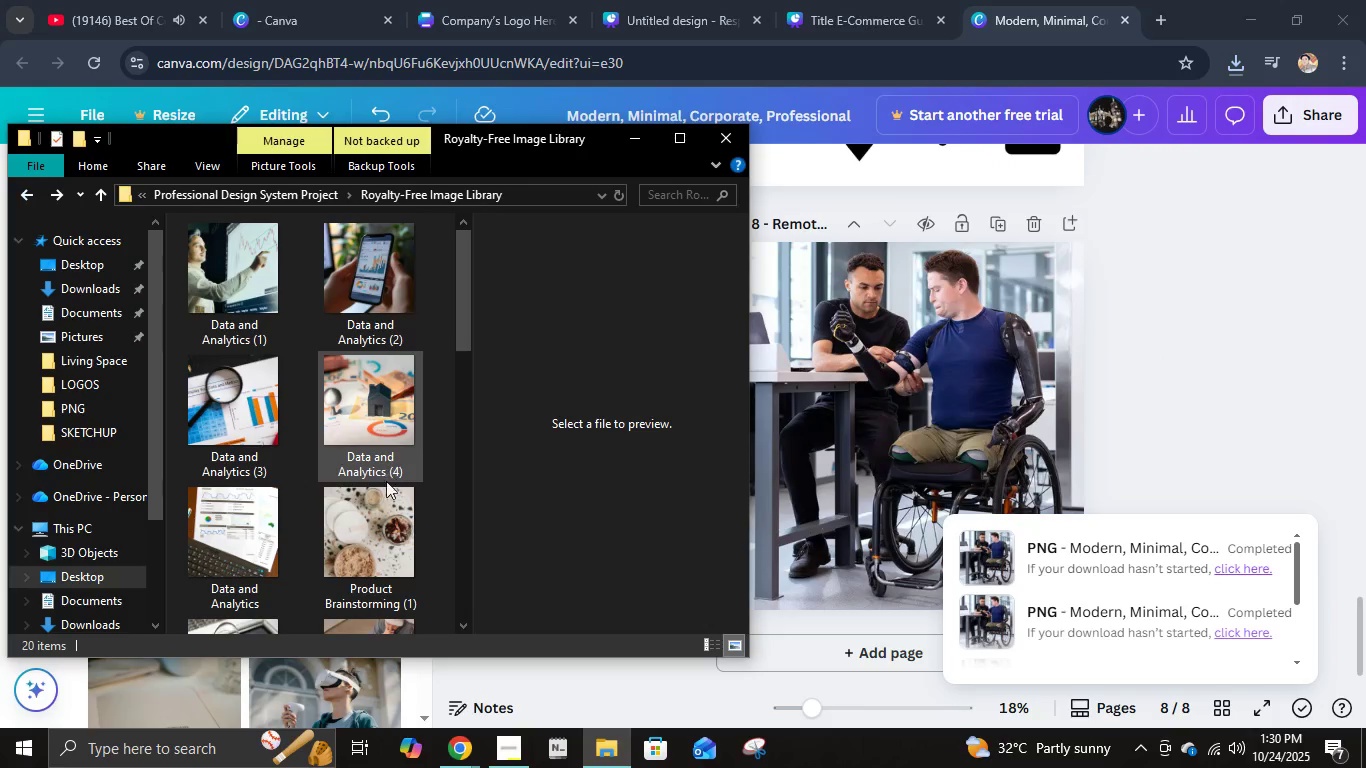 
scroll: coordinate [386, 494], scroll_direction: down, amount: 6.0
 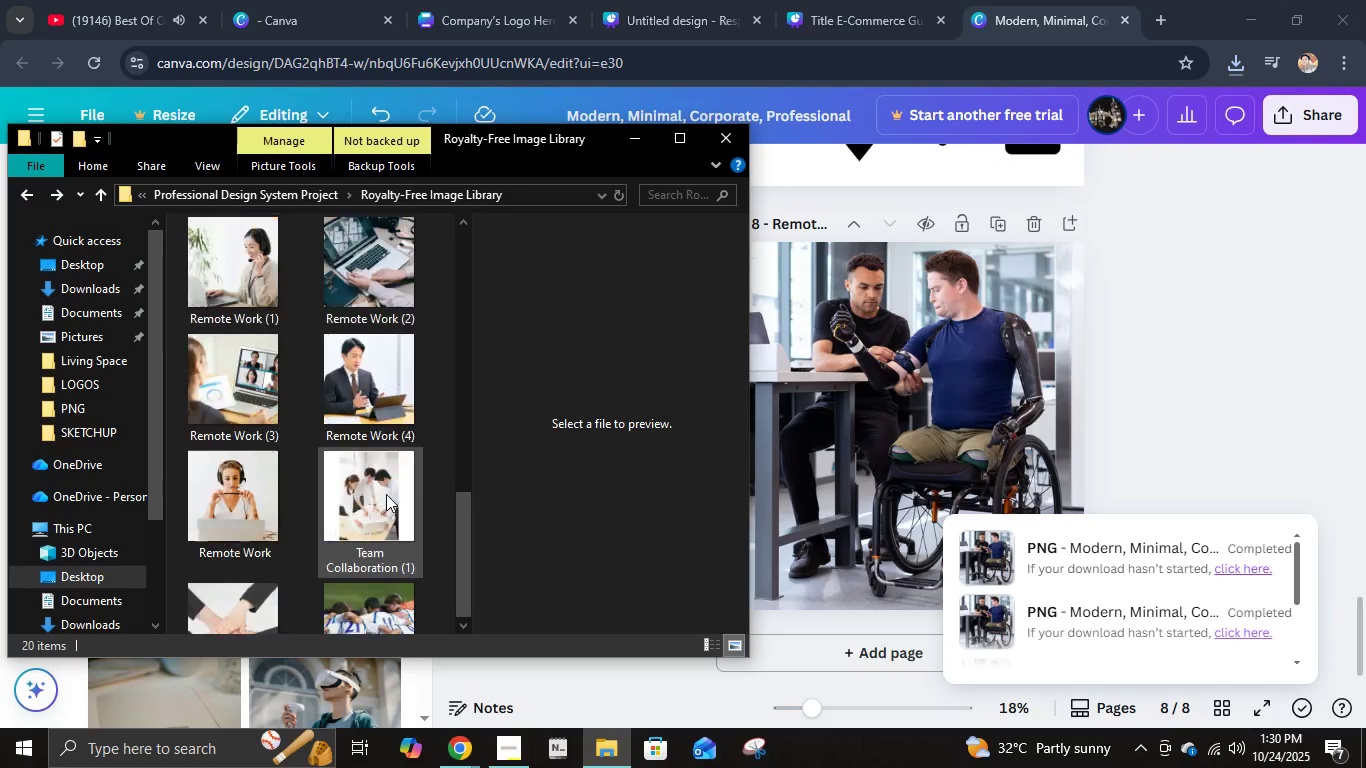 
scroll: coordinate [386, 494], scroll_direction: up, amount: 1.0
 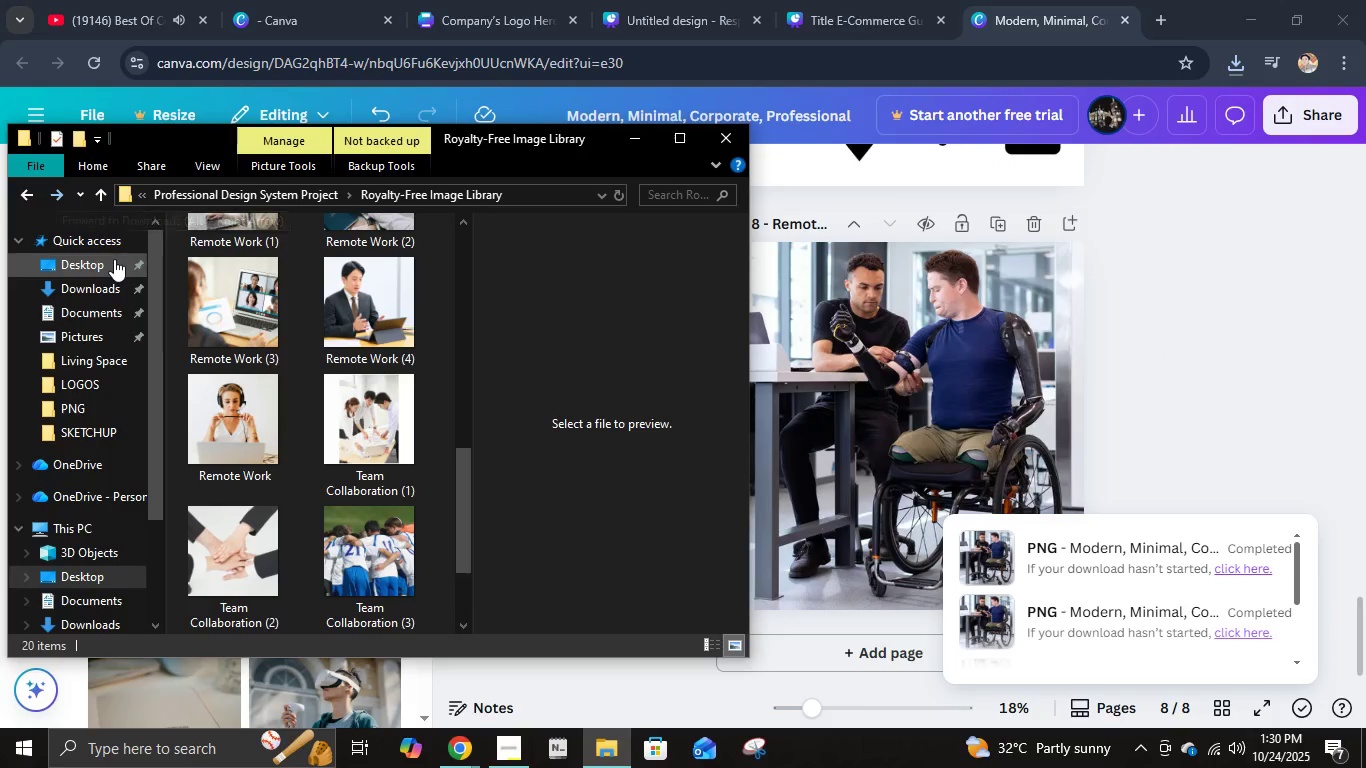 
left_click([59, 196])
 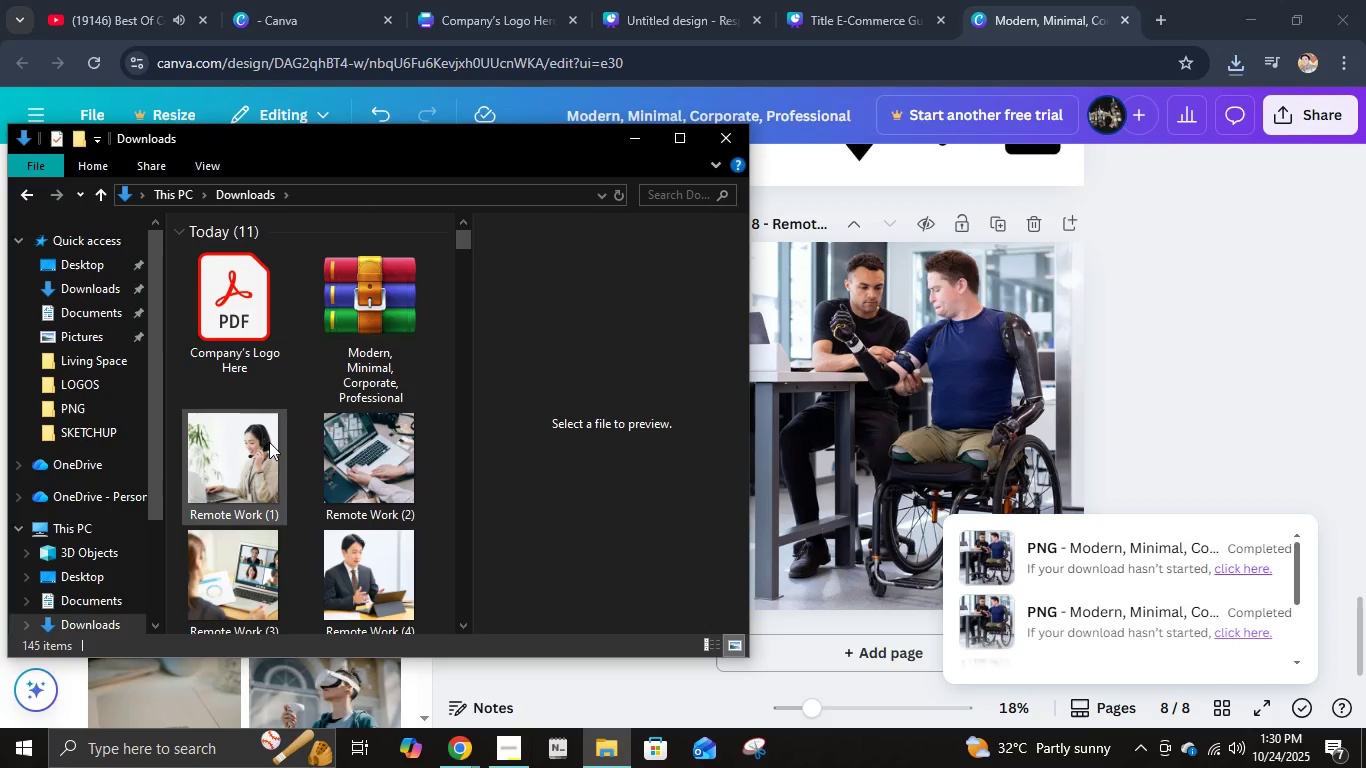 
left_click([269, 442])
 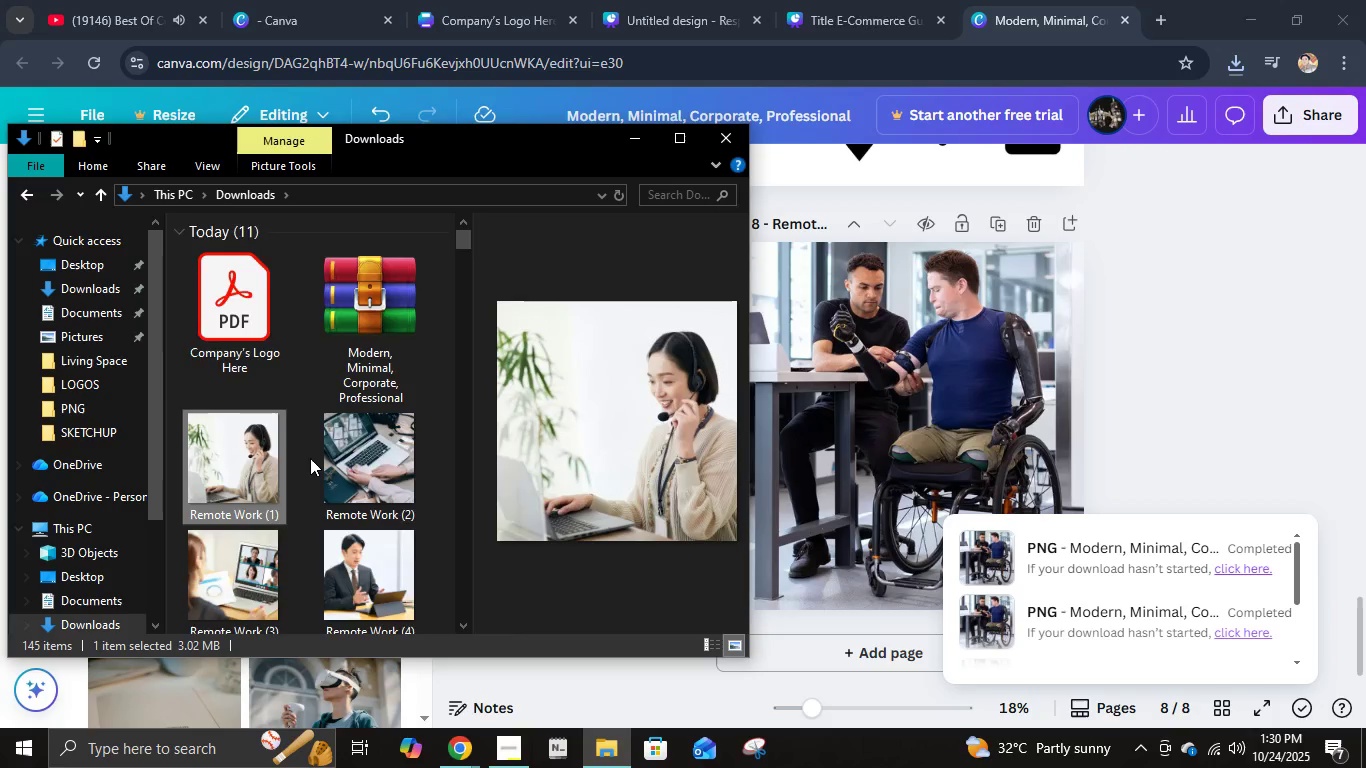 
scroll: coordinate [310, 458], scroll_direction: down, amount: 1.0
 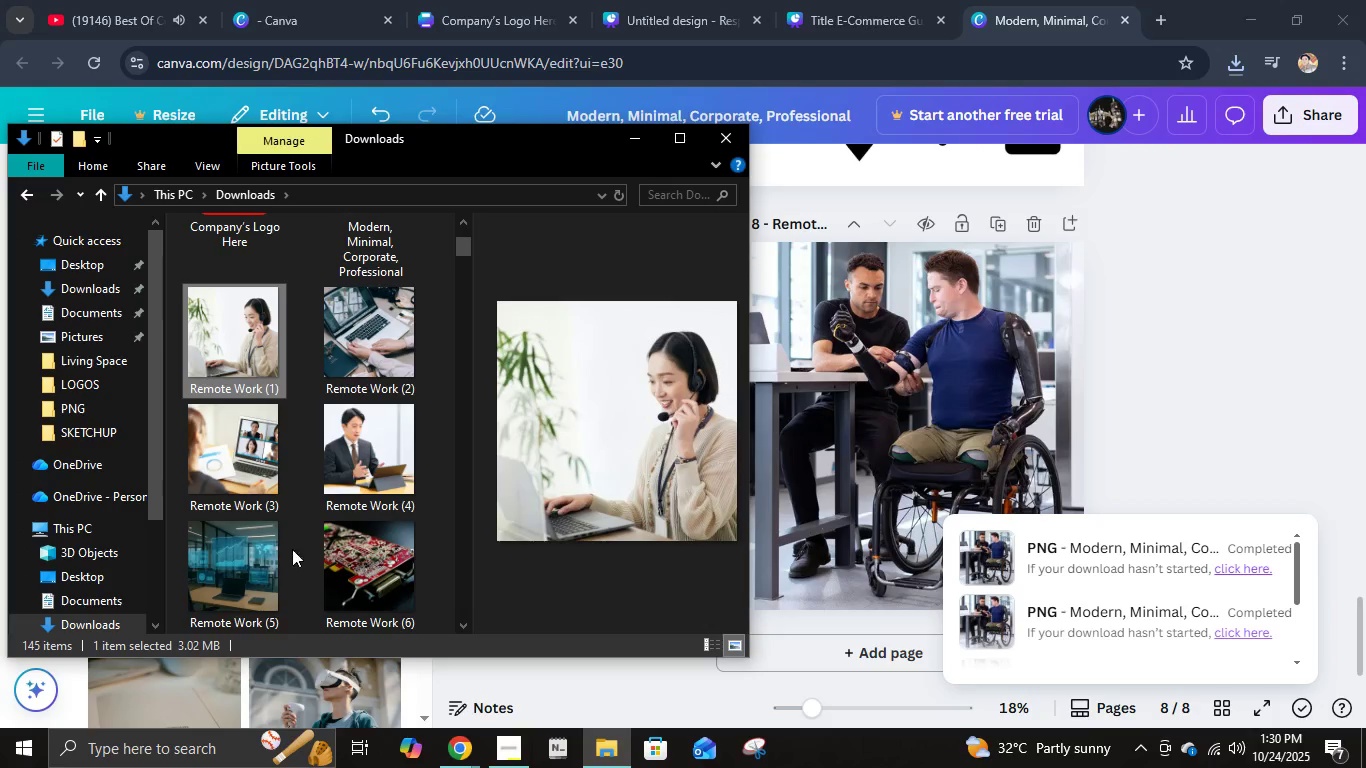 
hold_key(key=ShiftRight, duration=0.7)
left_click([268, 560])
 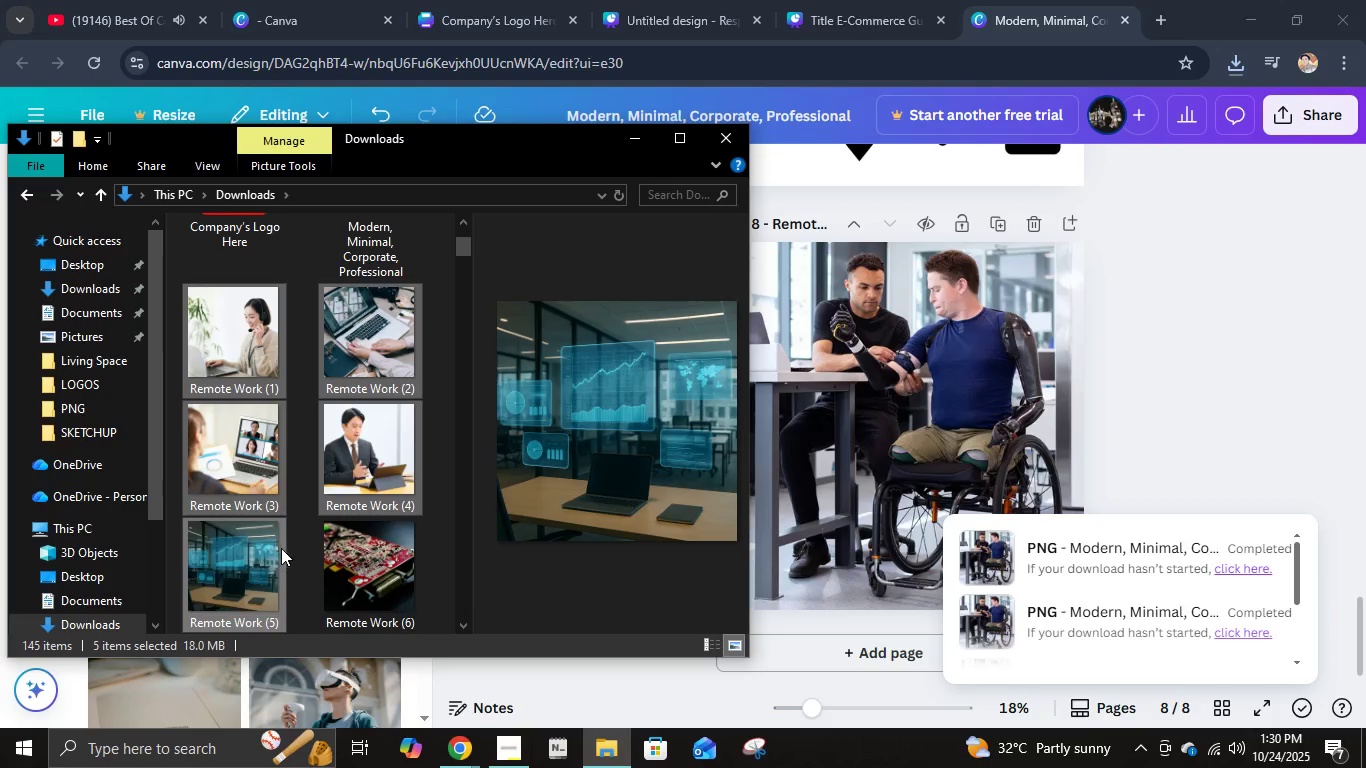 
scroll: coordinate [281, 548], scroll_direction: down, amount: 1.0
 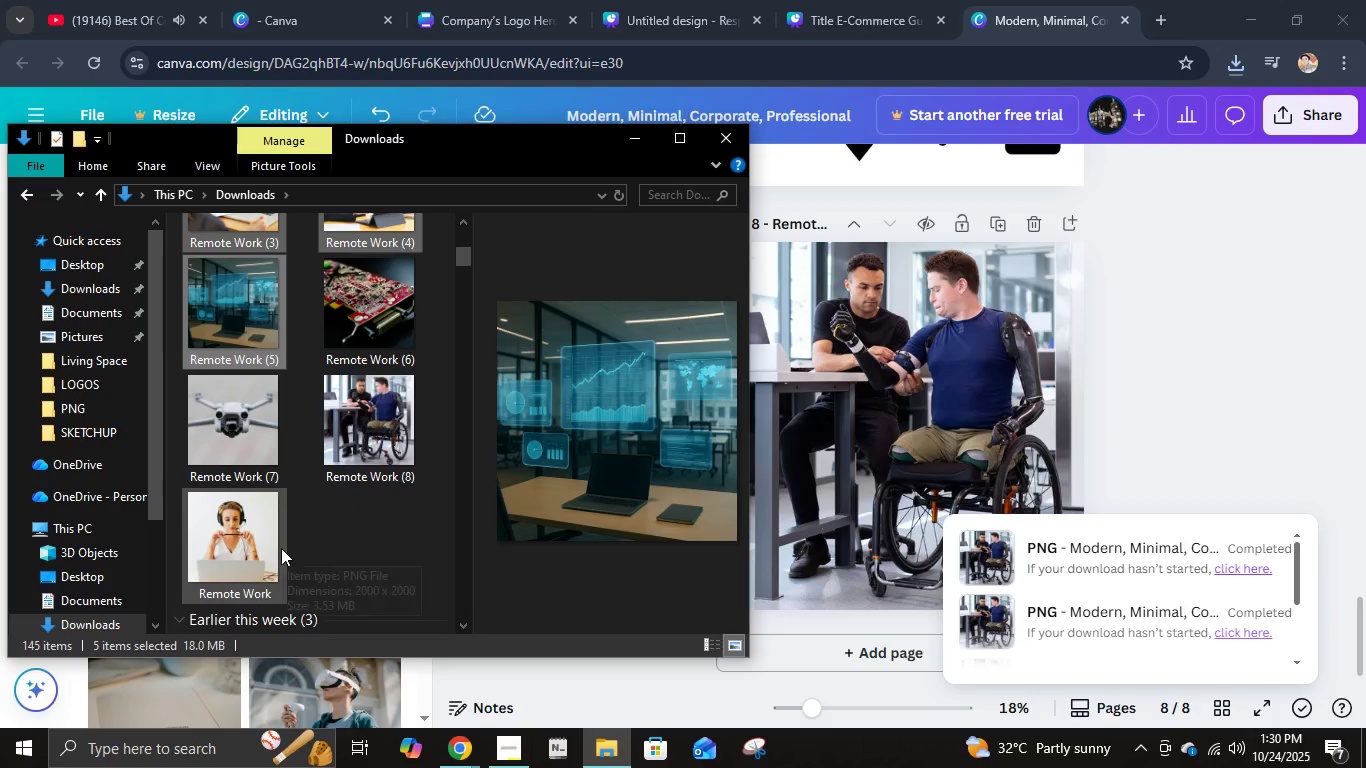 
scroll: coordinate [281, 548], scroll_direction: up, amount: 1.0
 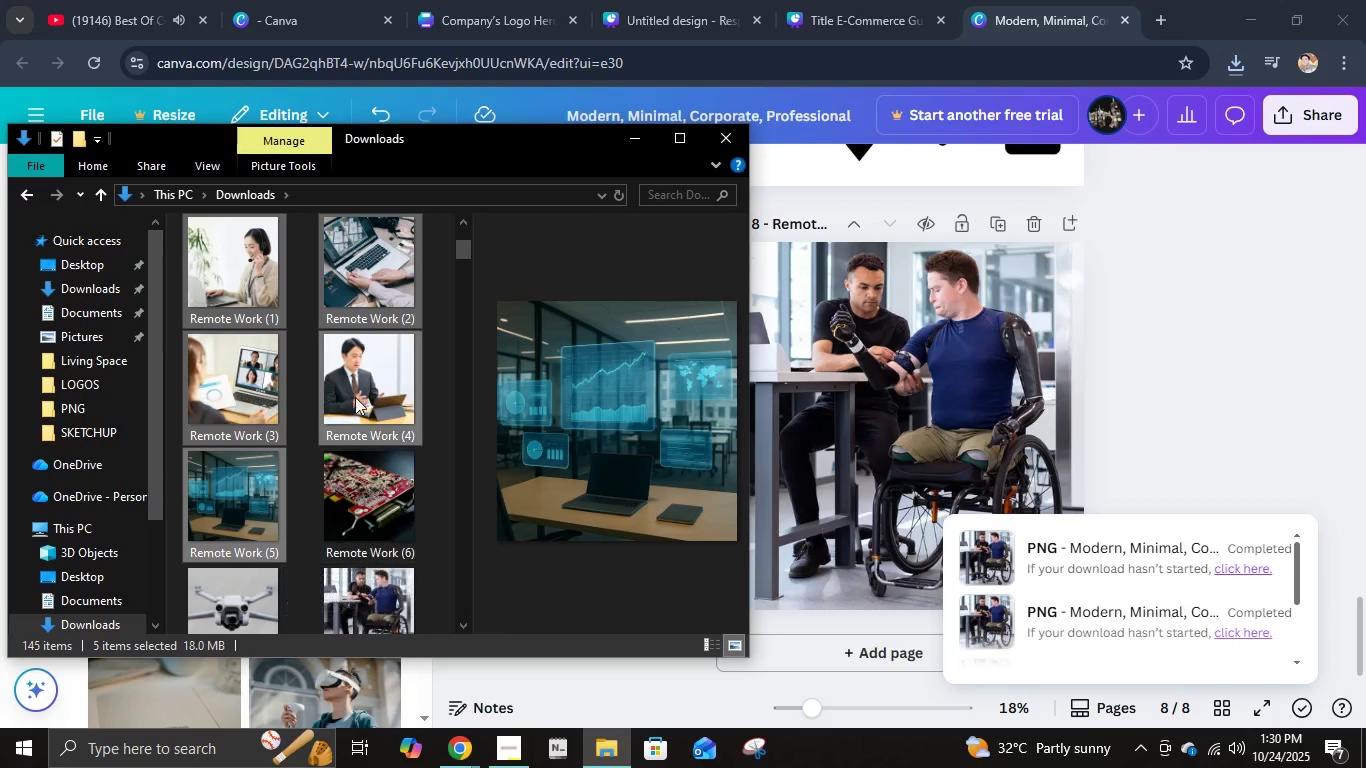 
left_click([355, 396])
 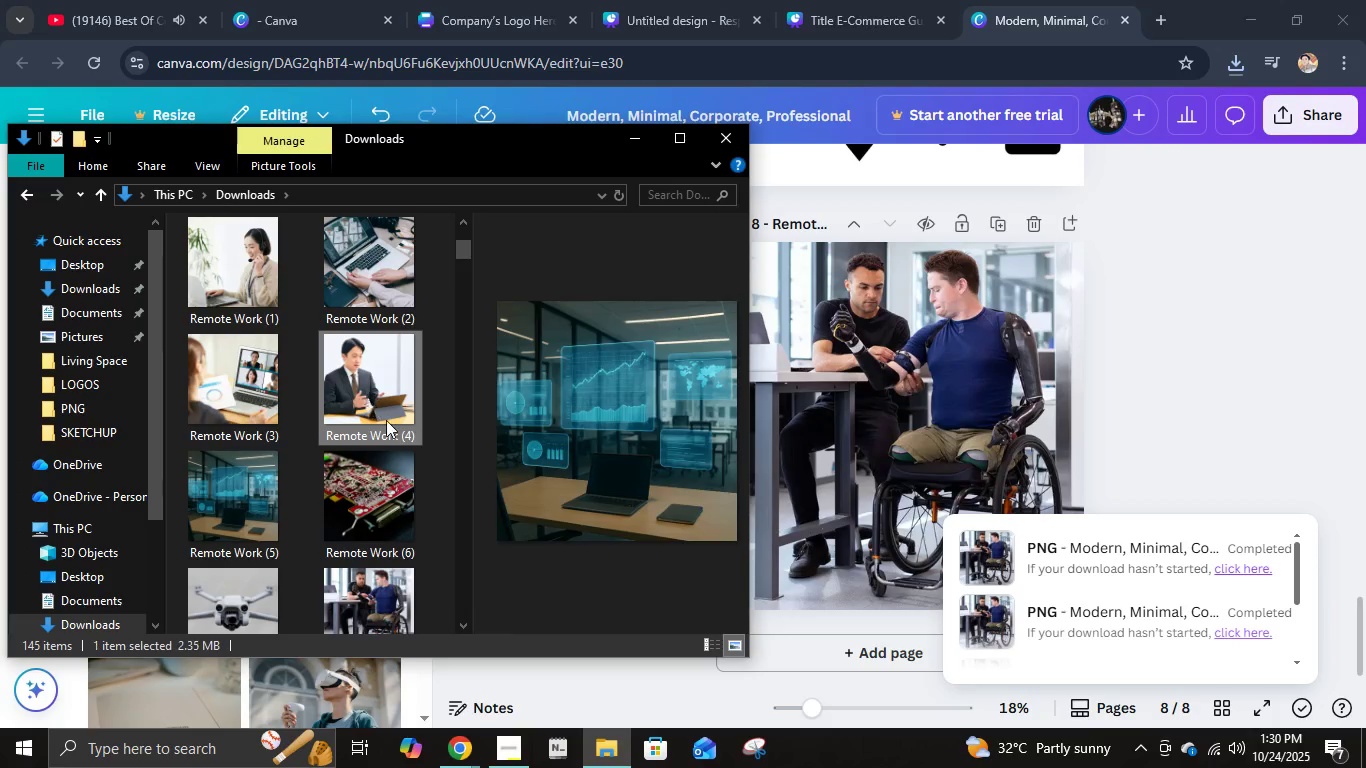 
scroll: coordinate [386, 420], scroll_direction: up, amount: 2.0
 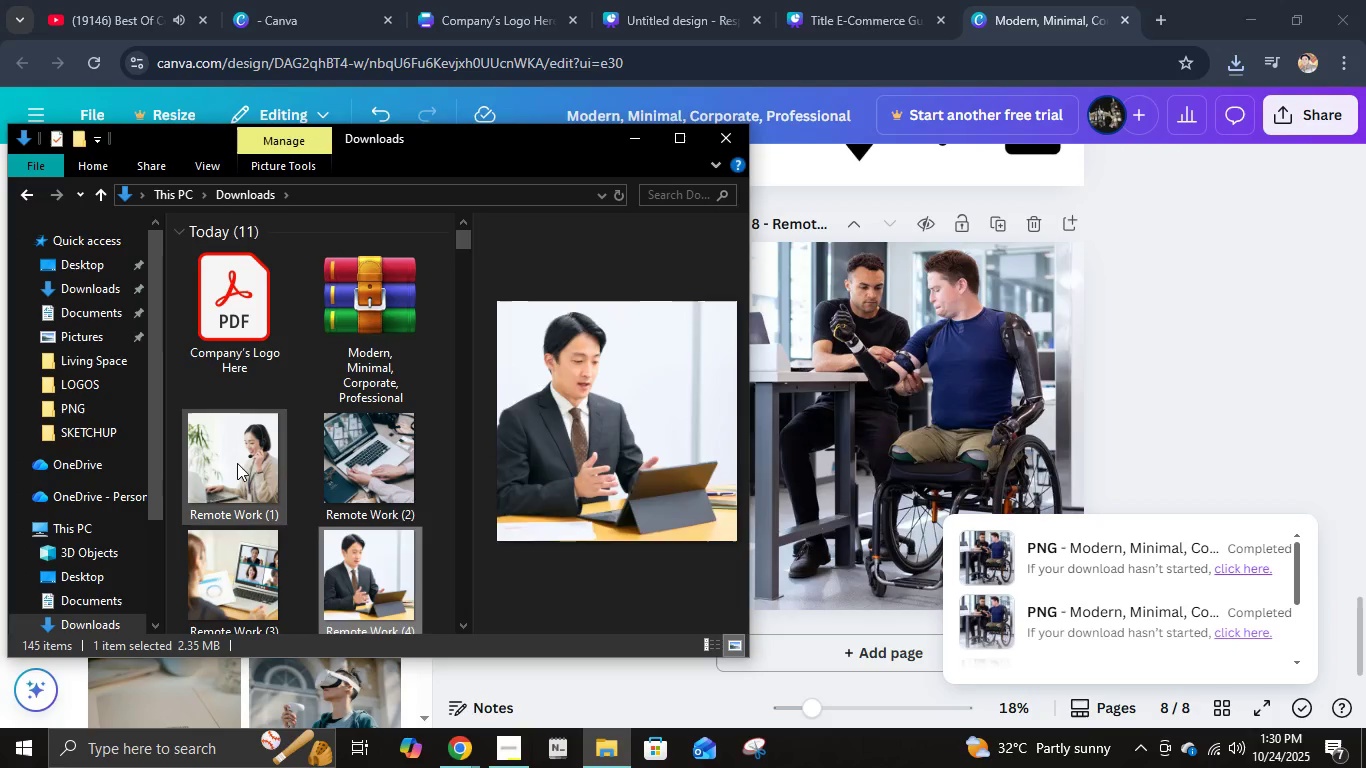 
left_click([236, 463])
 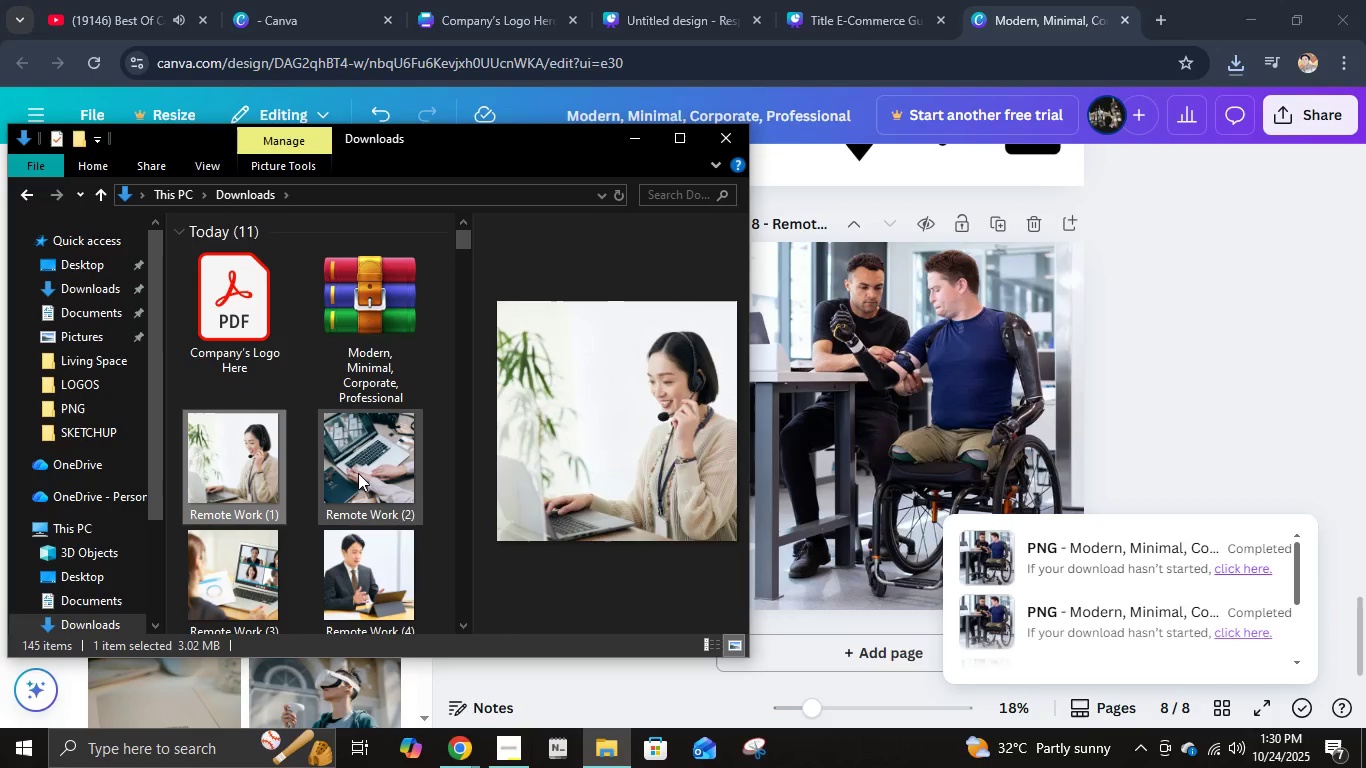 
scroll: coordinate [358, 473], scroll_direction: down, amount: 1.0
 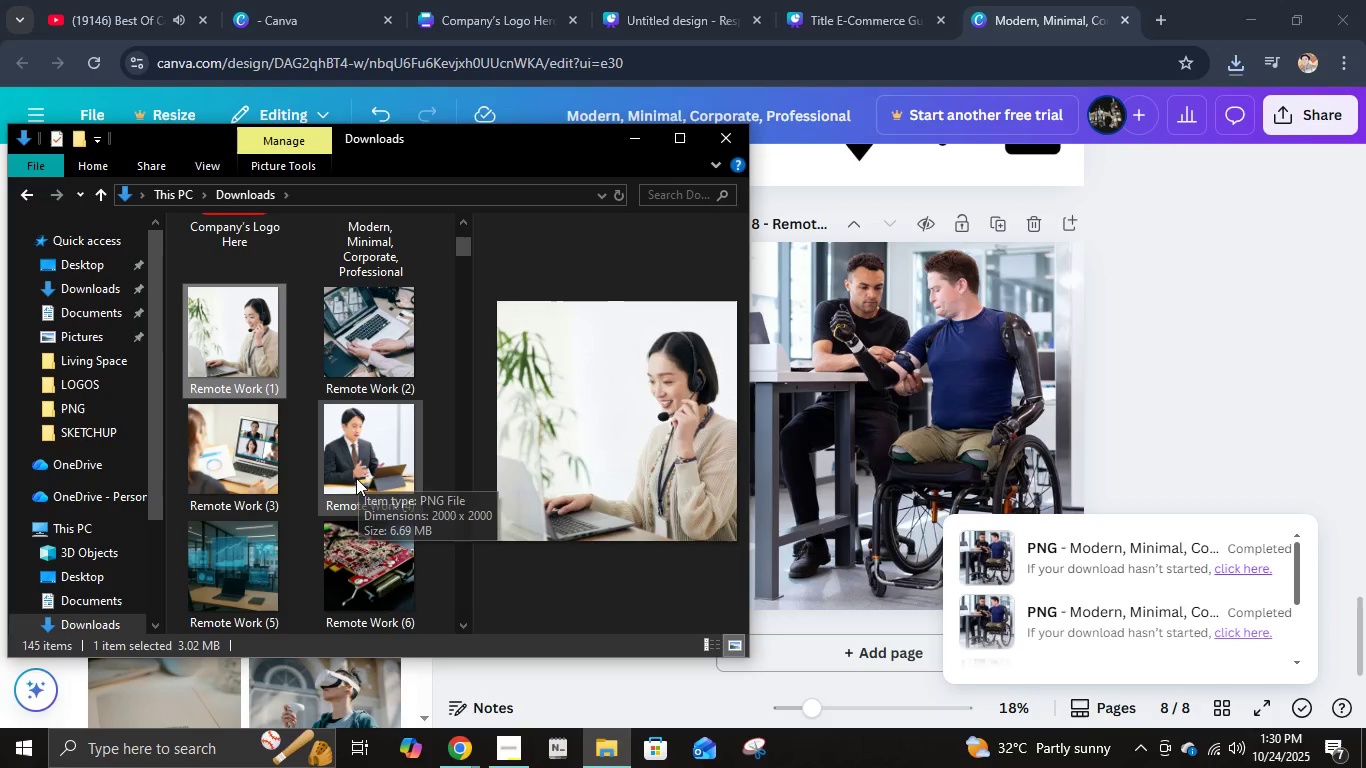 
hold_key(key=ShiftRight, duration=0.57)
left_click([356, 478])
 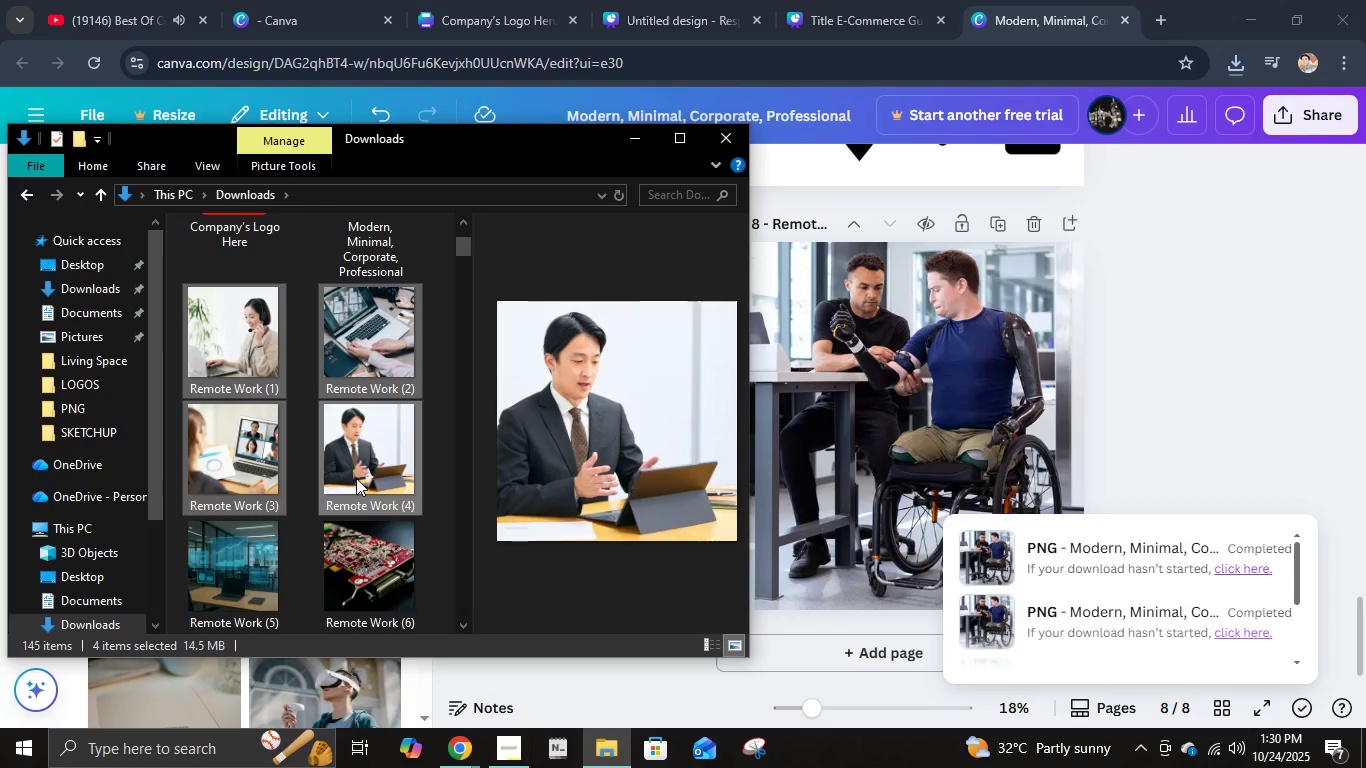 
key(Shift+Delete)
 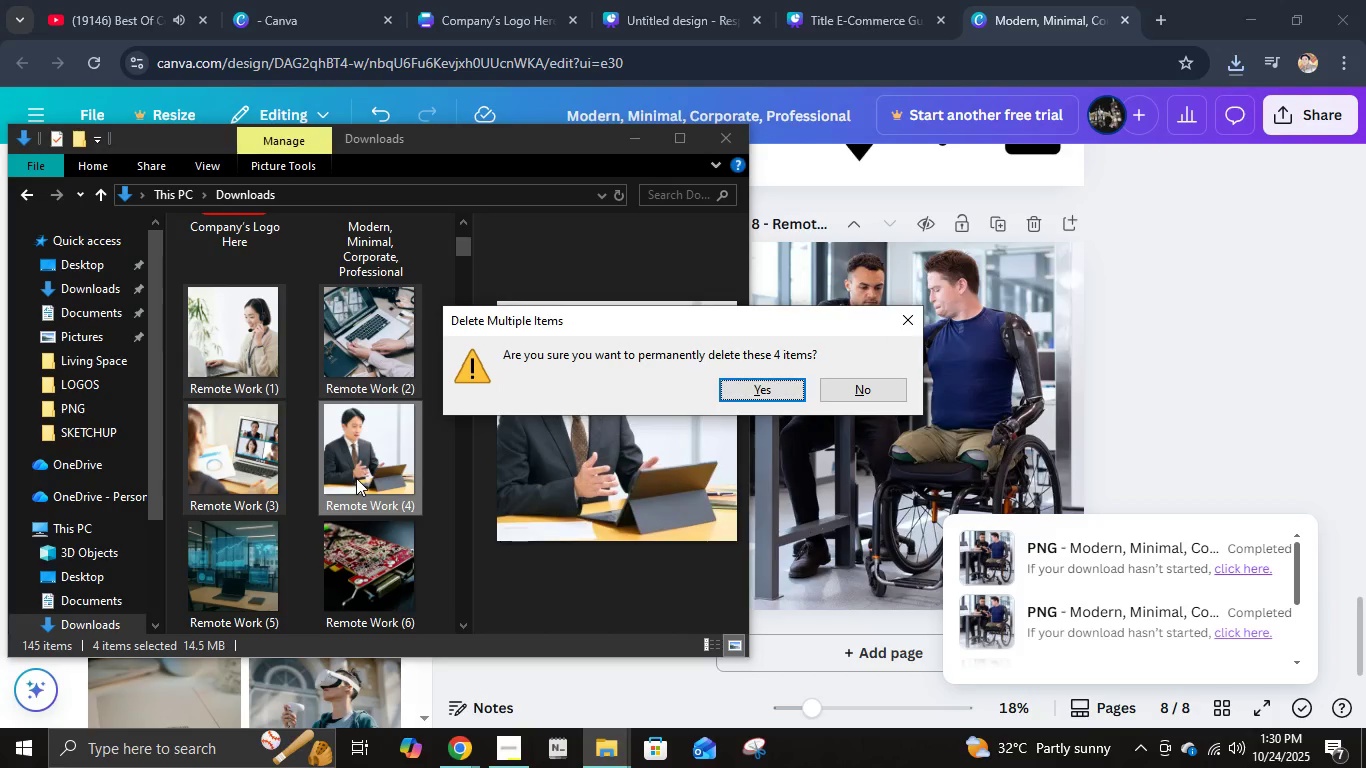 
key(Enter)
 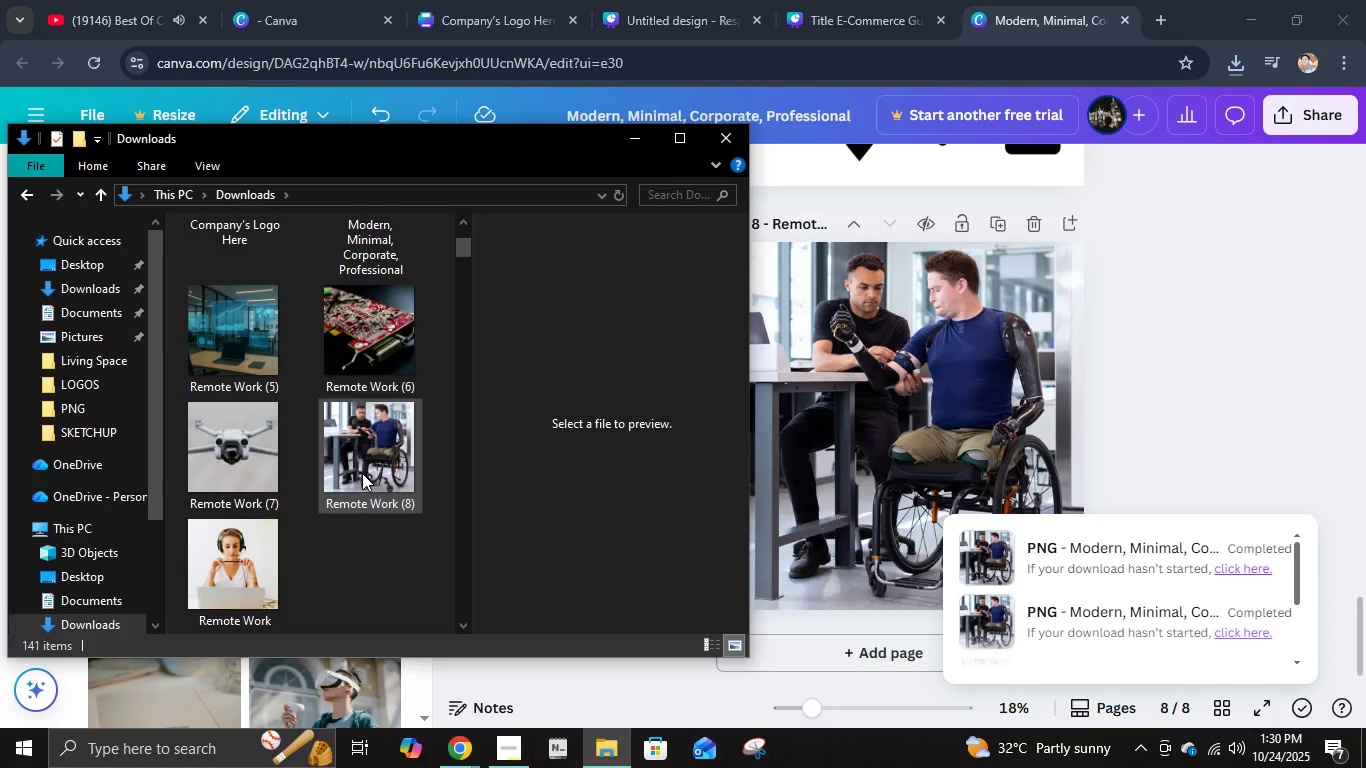 
scroll: coordinate [362, 473], scroll_direction: up, amount: 1.0
 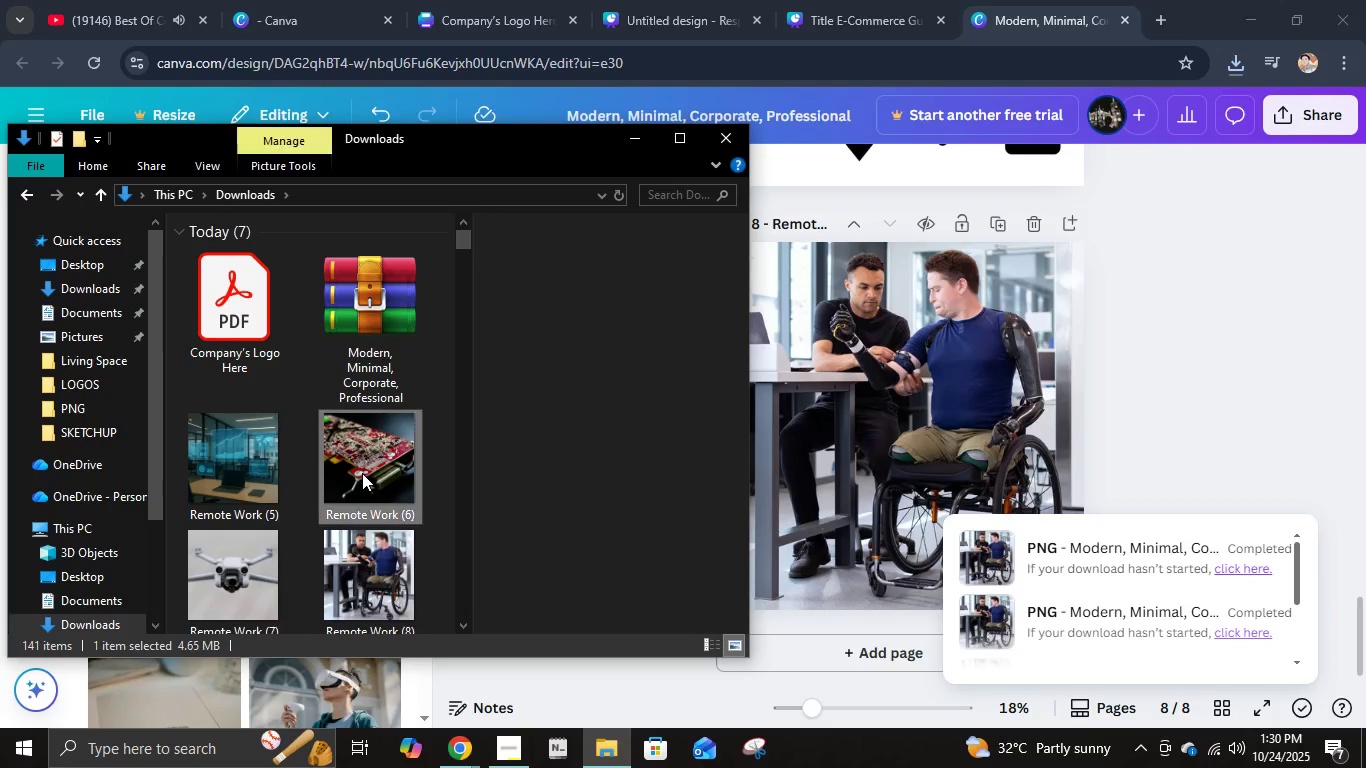 
left_click([362, 473])
 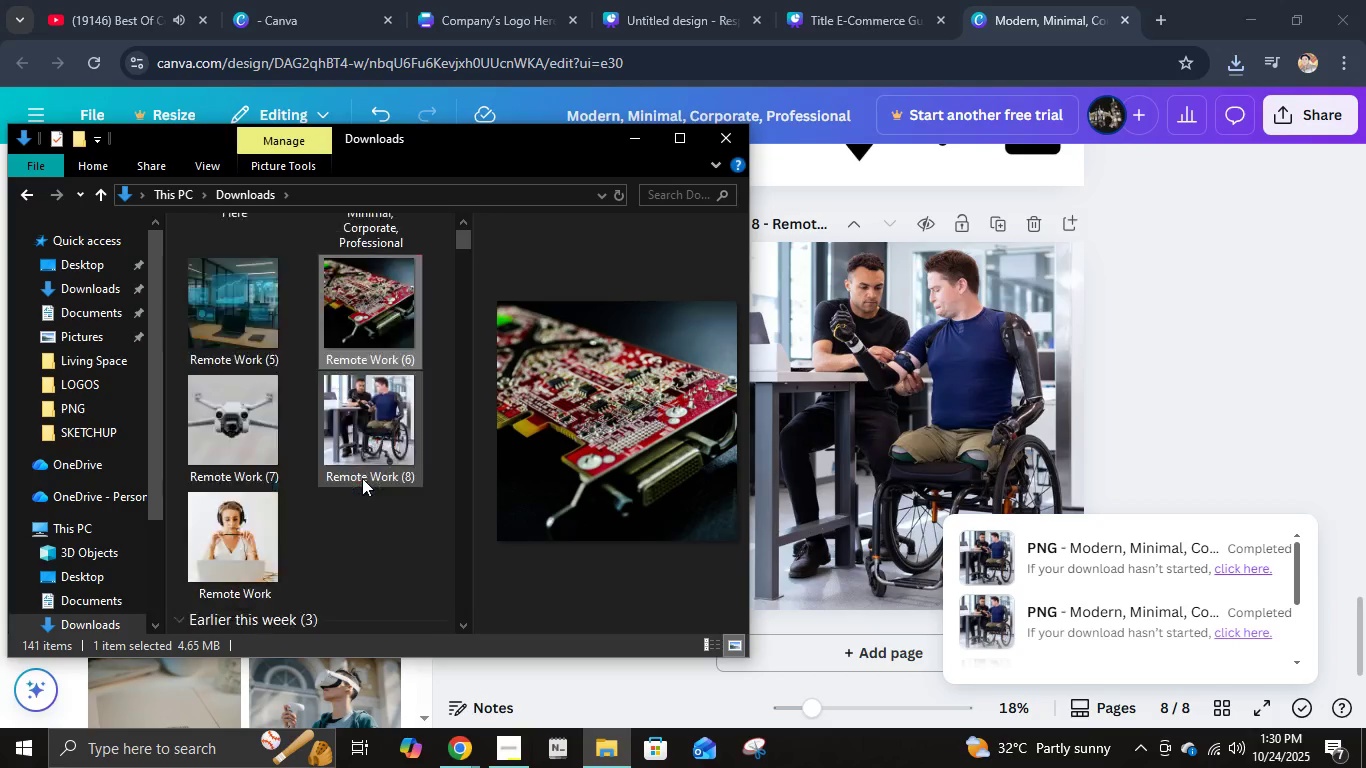 
scroll: coordinate [362, 478], scroll_direction: down, amount: 2.0
 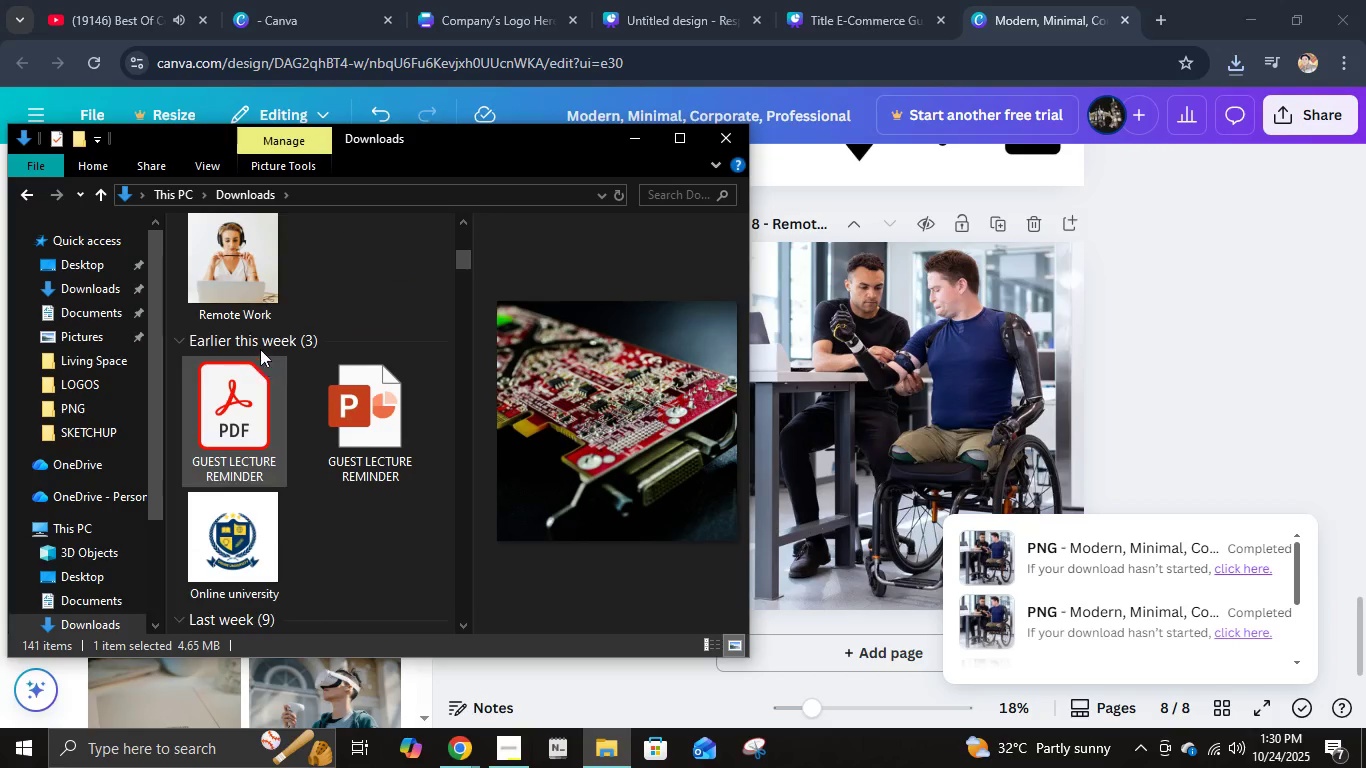 
left_click([253, 283])
 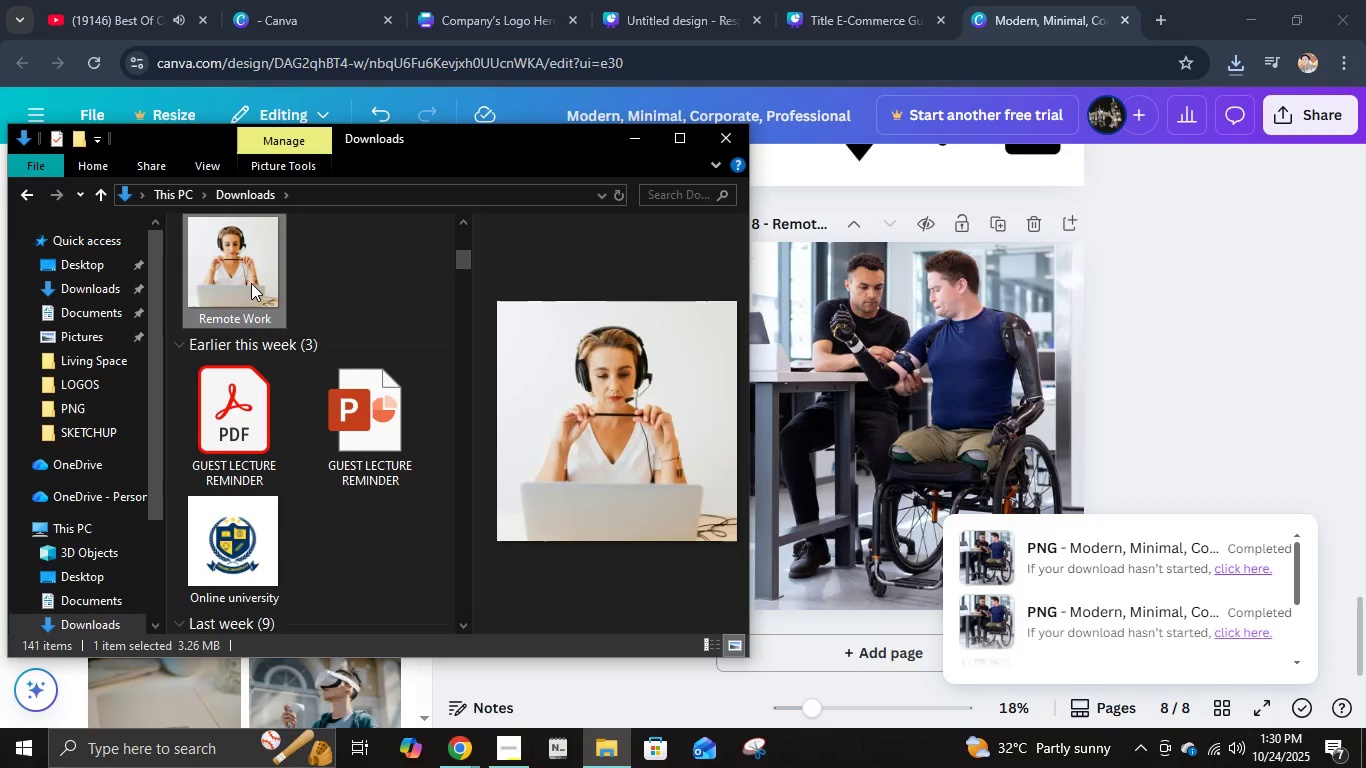 
key(Shift+Delete)
 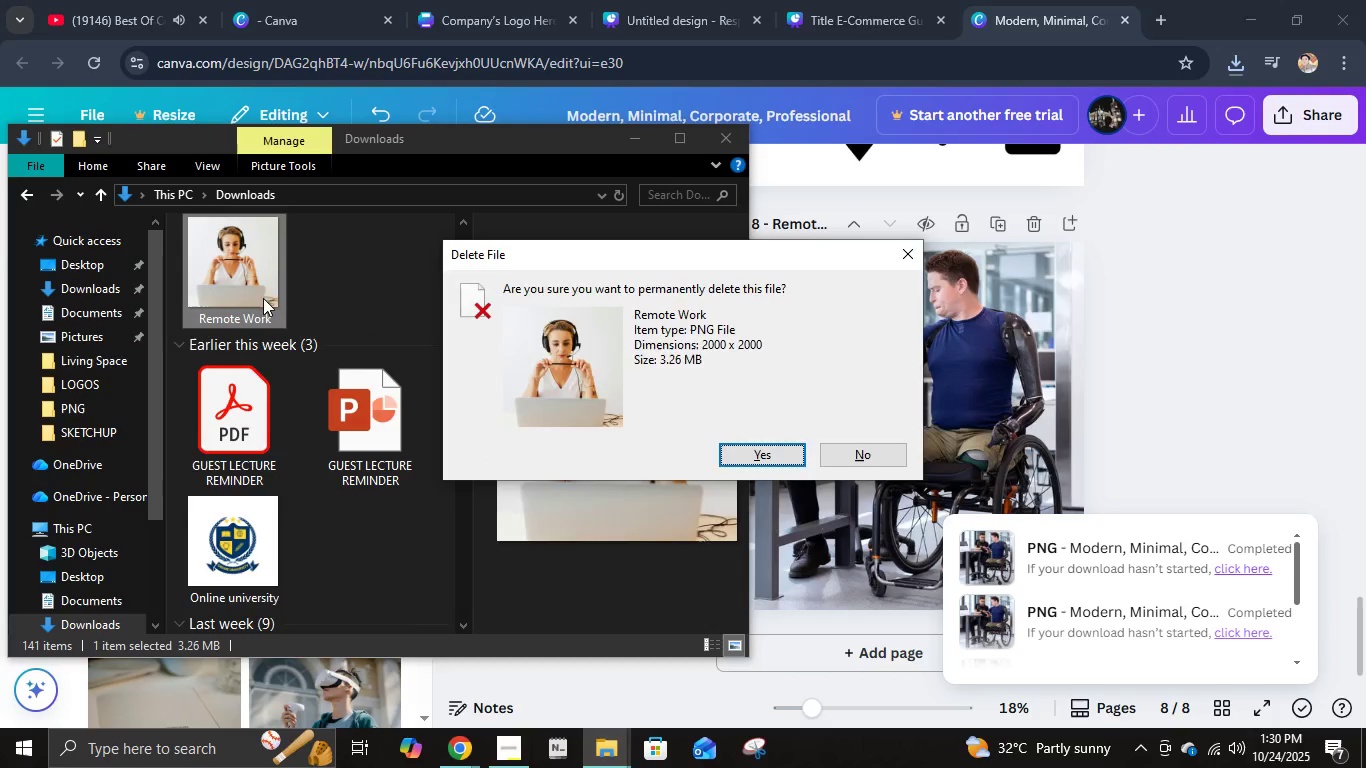 
key(Enter)
 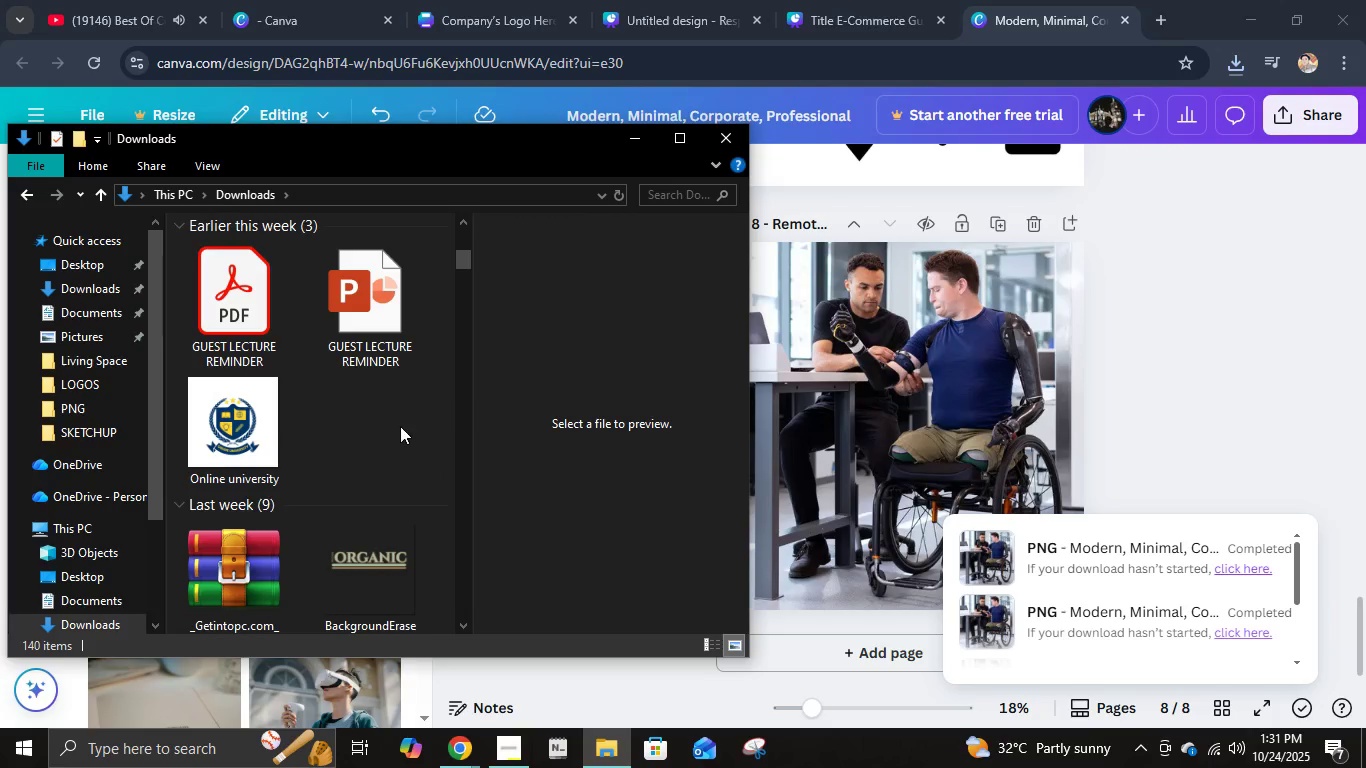 
scroll: coordinate [400, 426], scroll_direction: up, amount: 3.0
 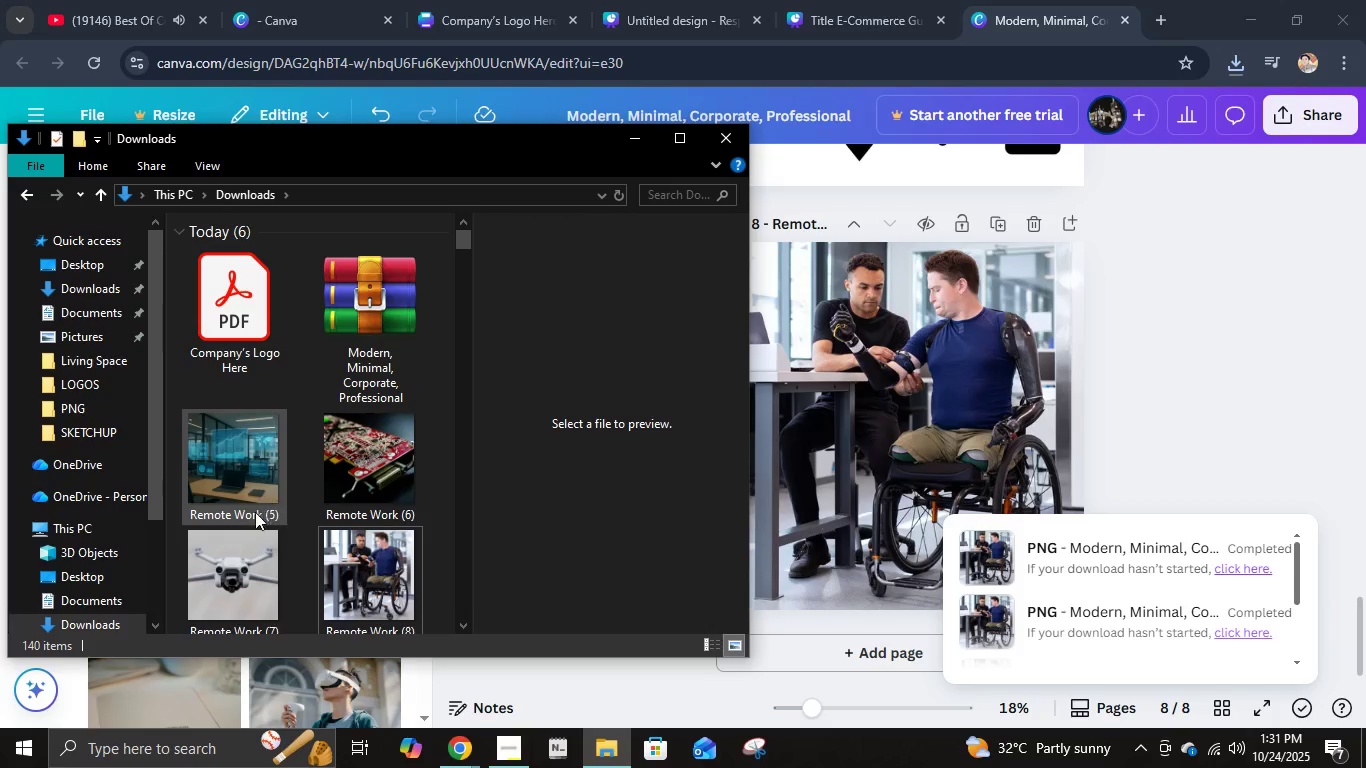 
left_click([253, 515])
 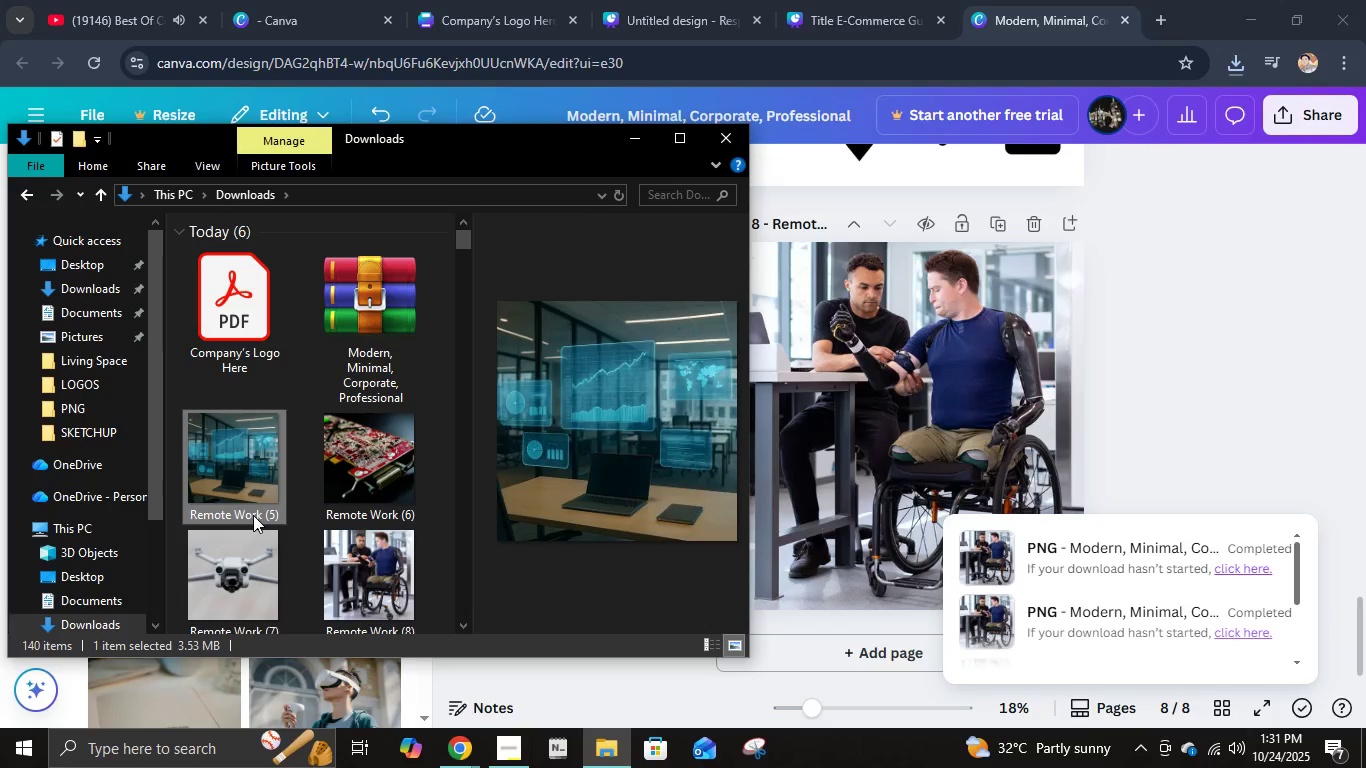 
left_click([253, 515])
 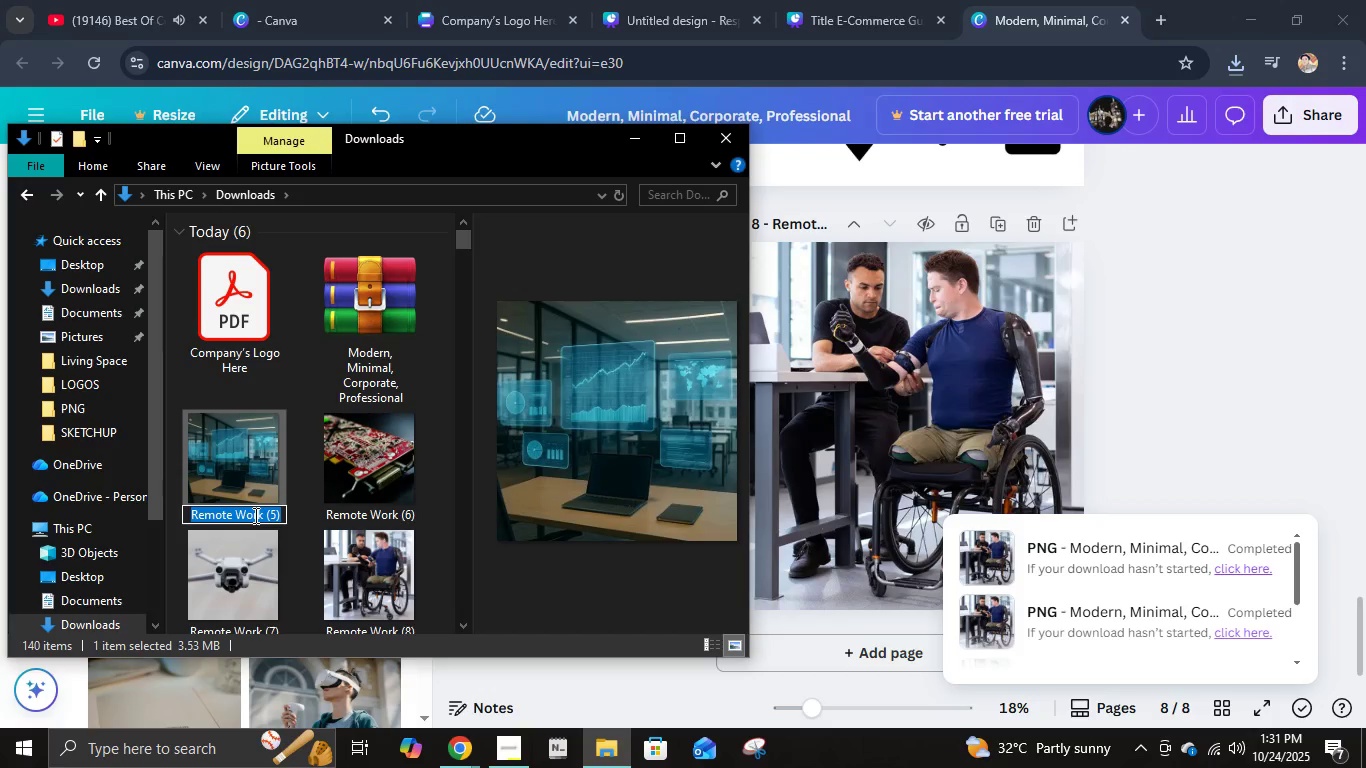 
type(Innovation )
 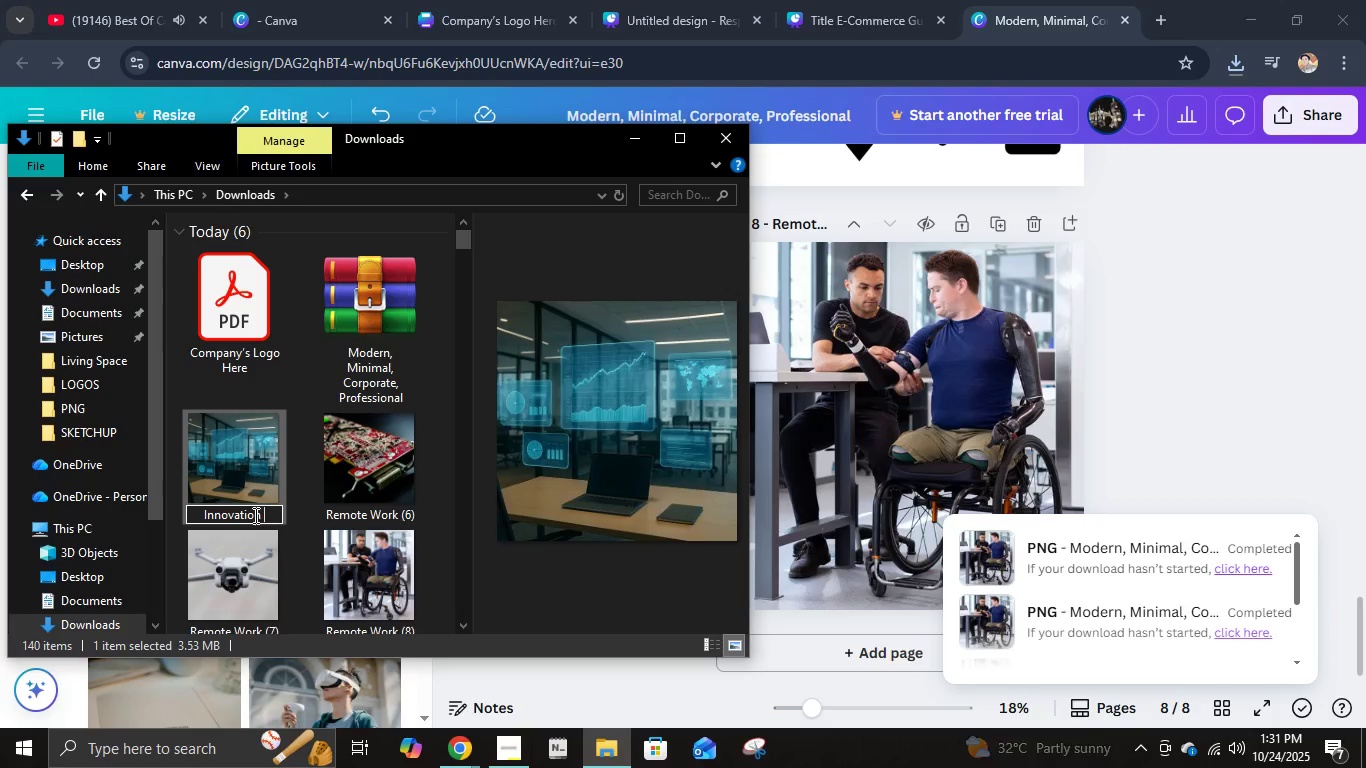 
type(&)
key(Backspace)
type(ajd )
key(Backspace)
key(Backspace)
key(Backspace)
type(bn)
key(Backspace)
key(Backspace)
type(nd Tech)
 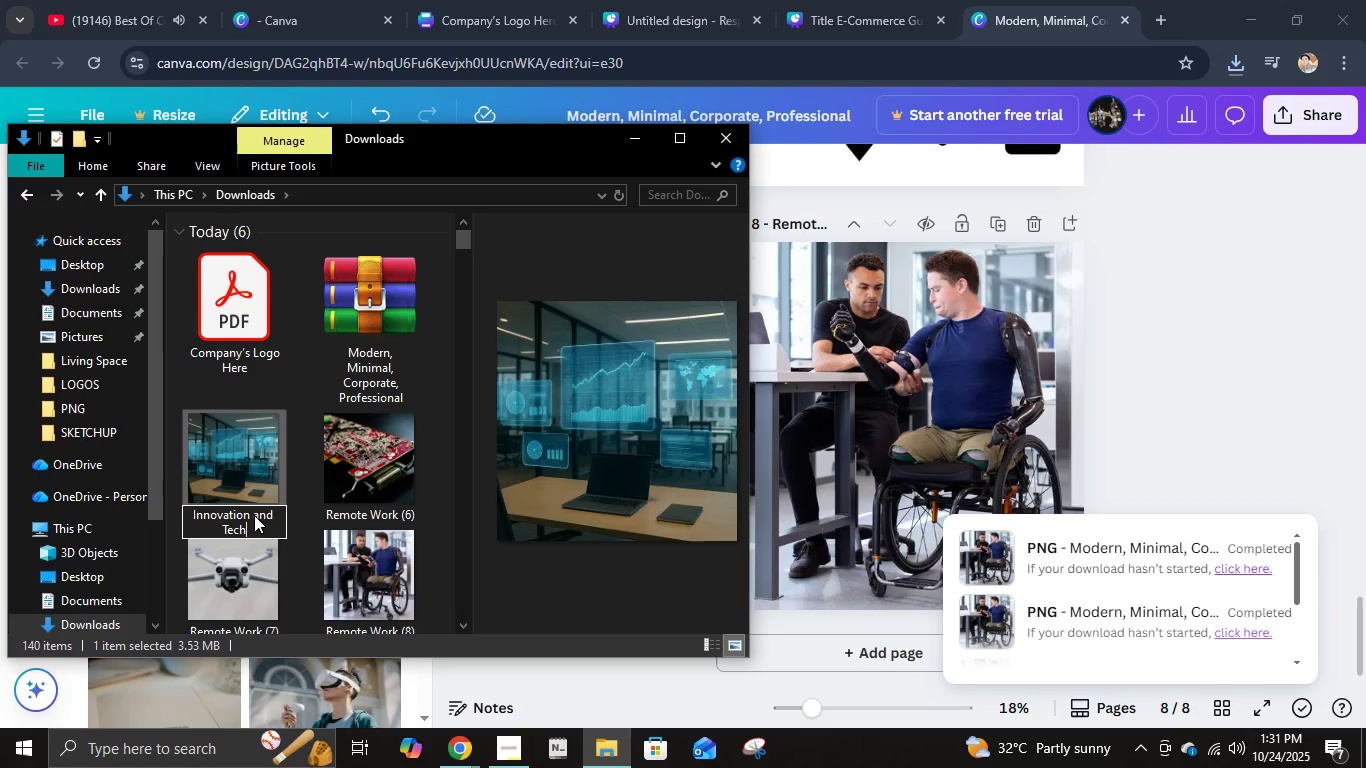 
key(Control+A)
 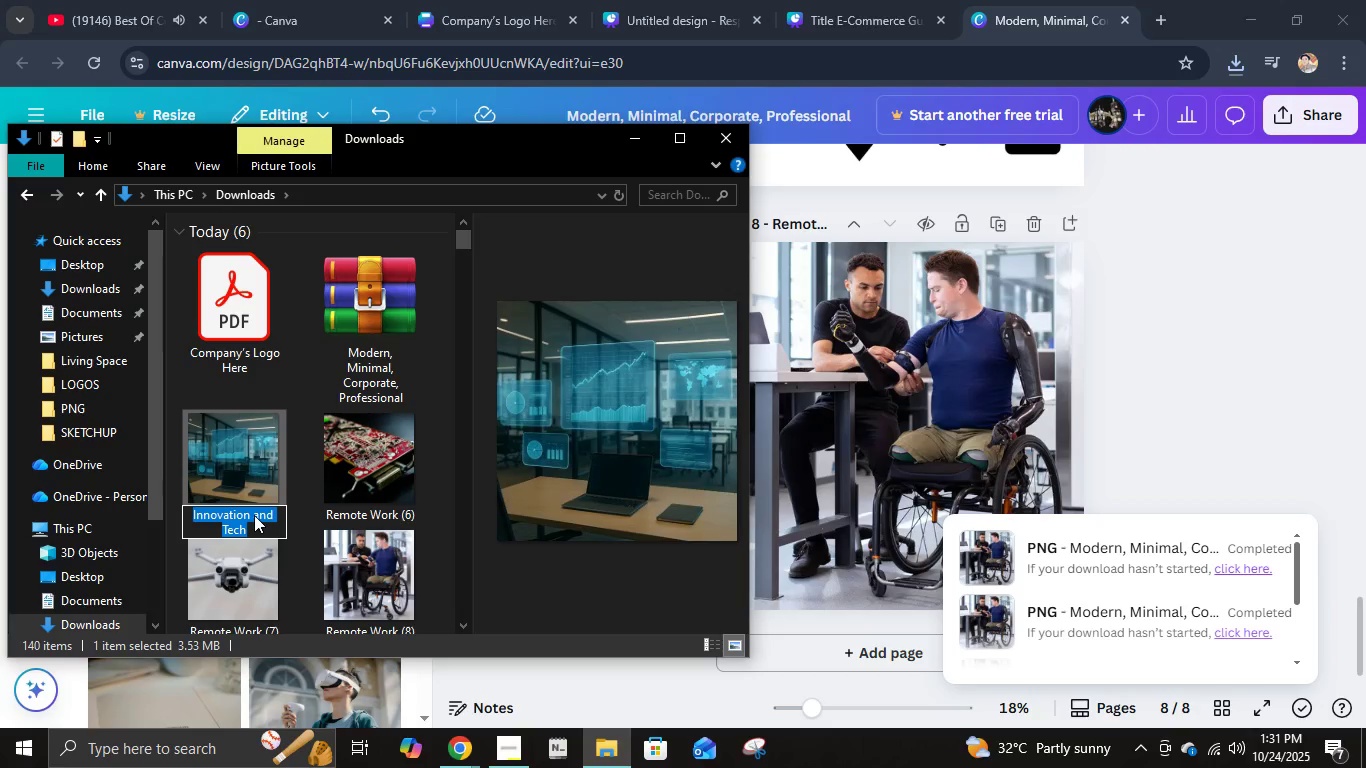 
key(Control+C)
 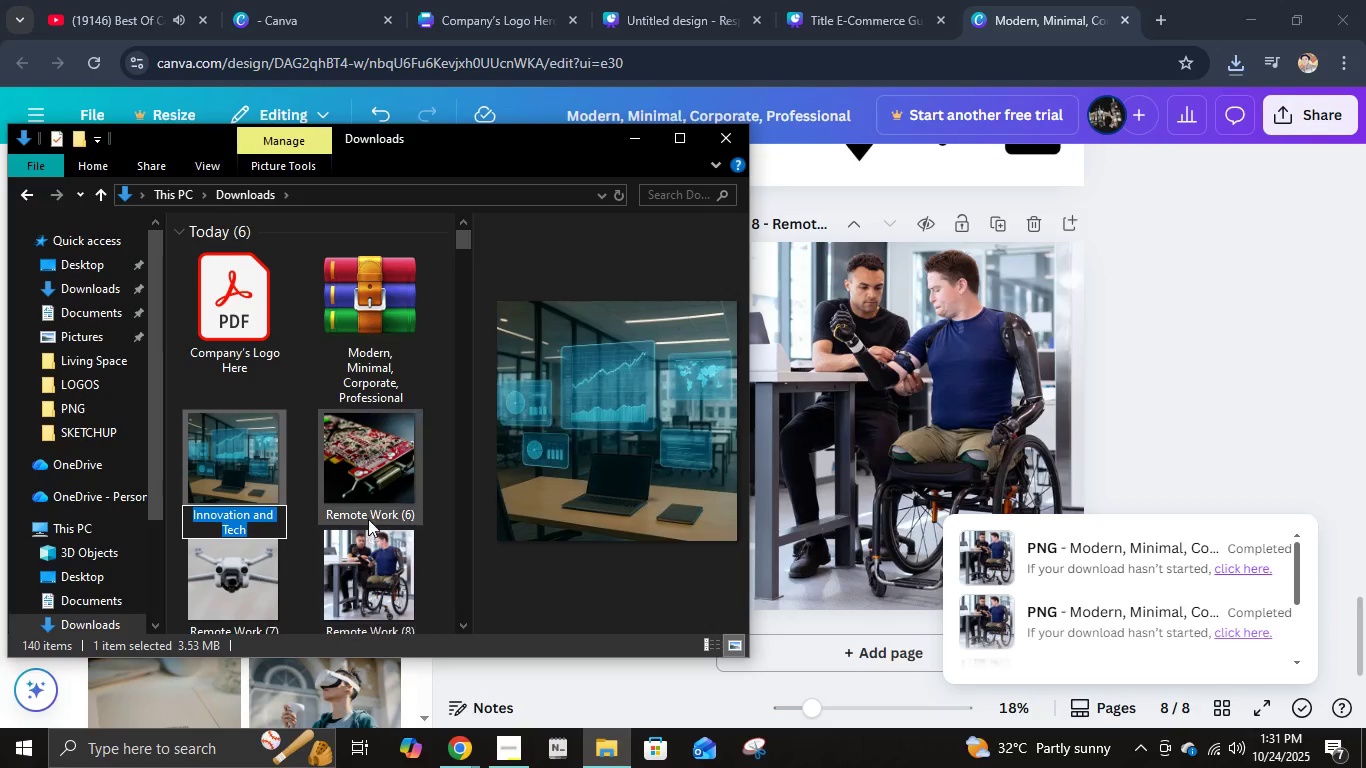 
left_click([372, 511])
 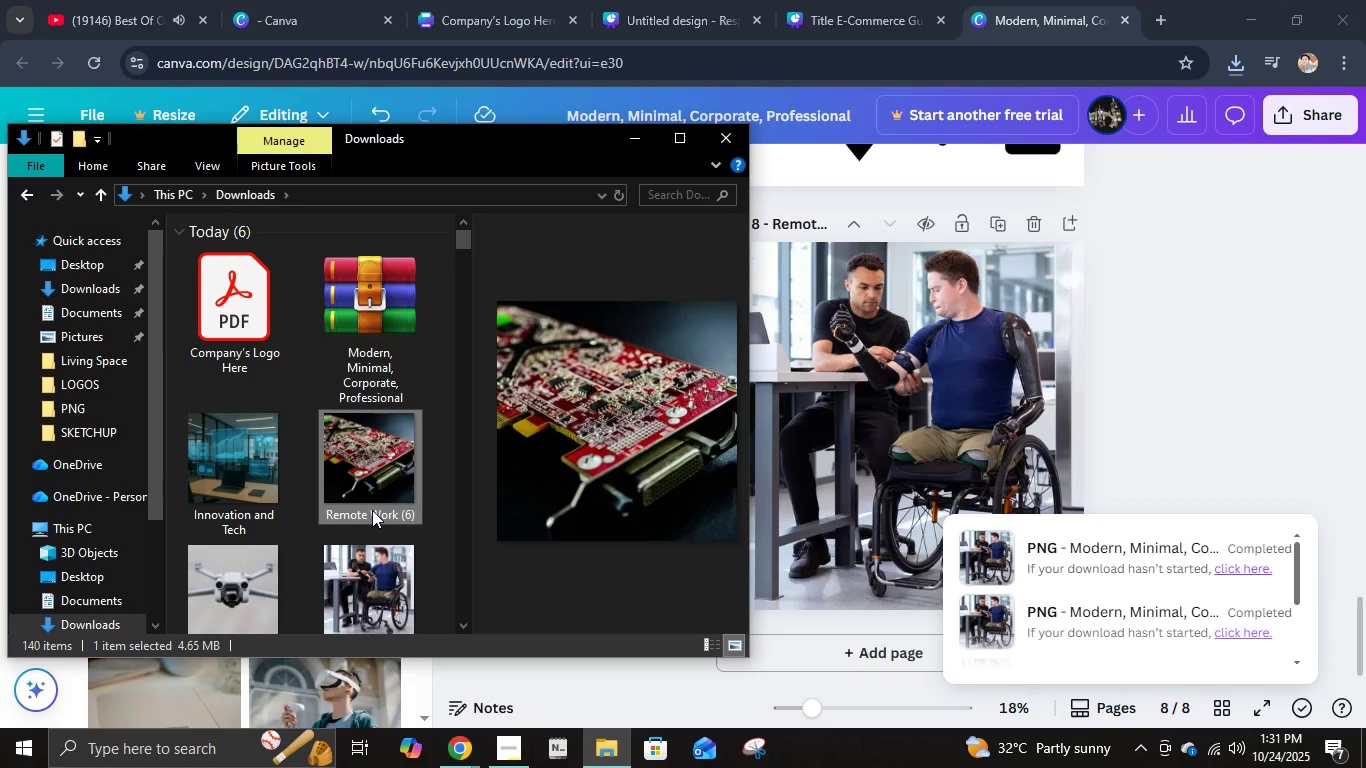 
left_click([372, 510])
 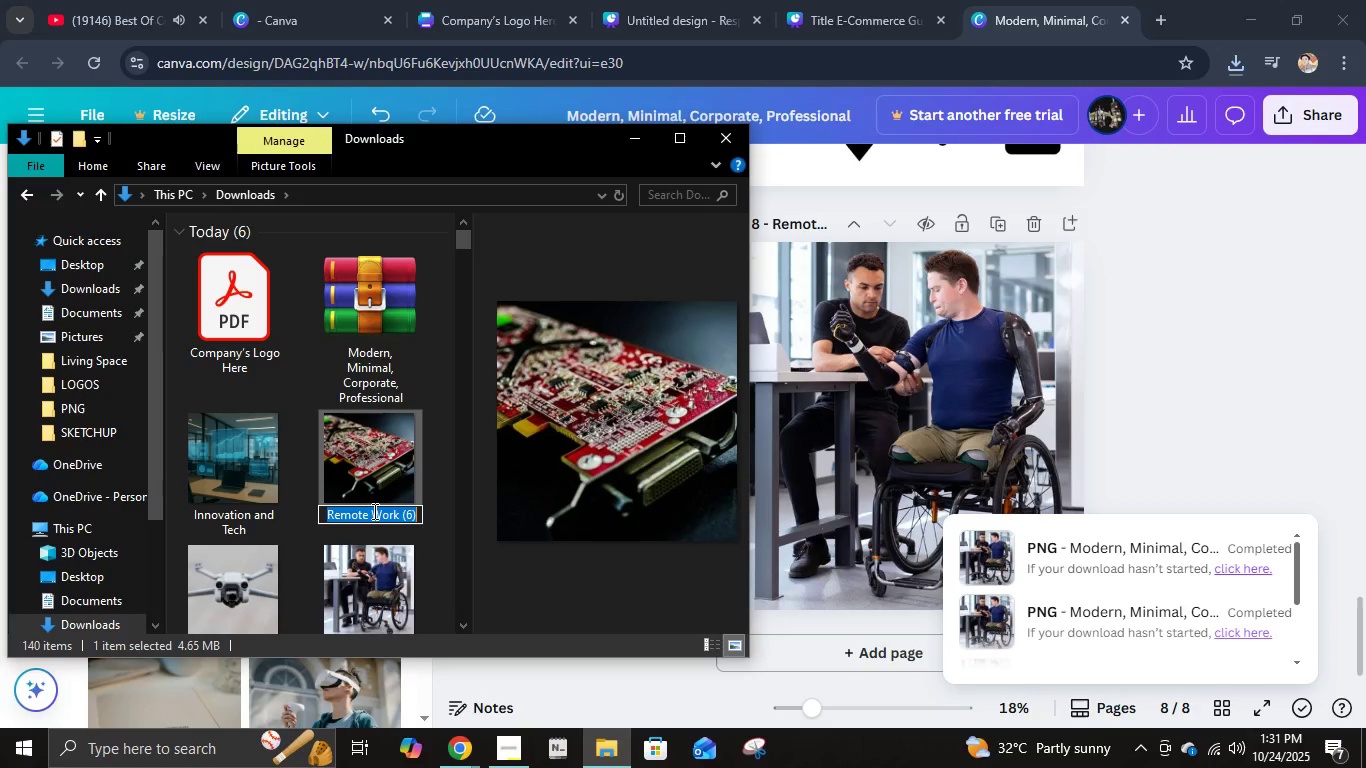 
key(Control+V)
 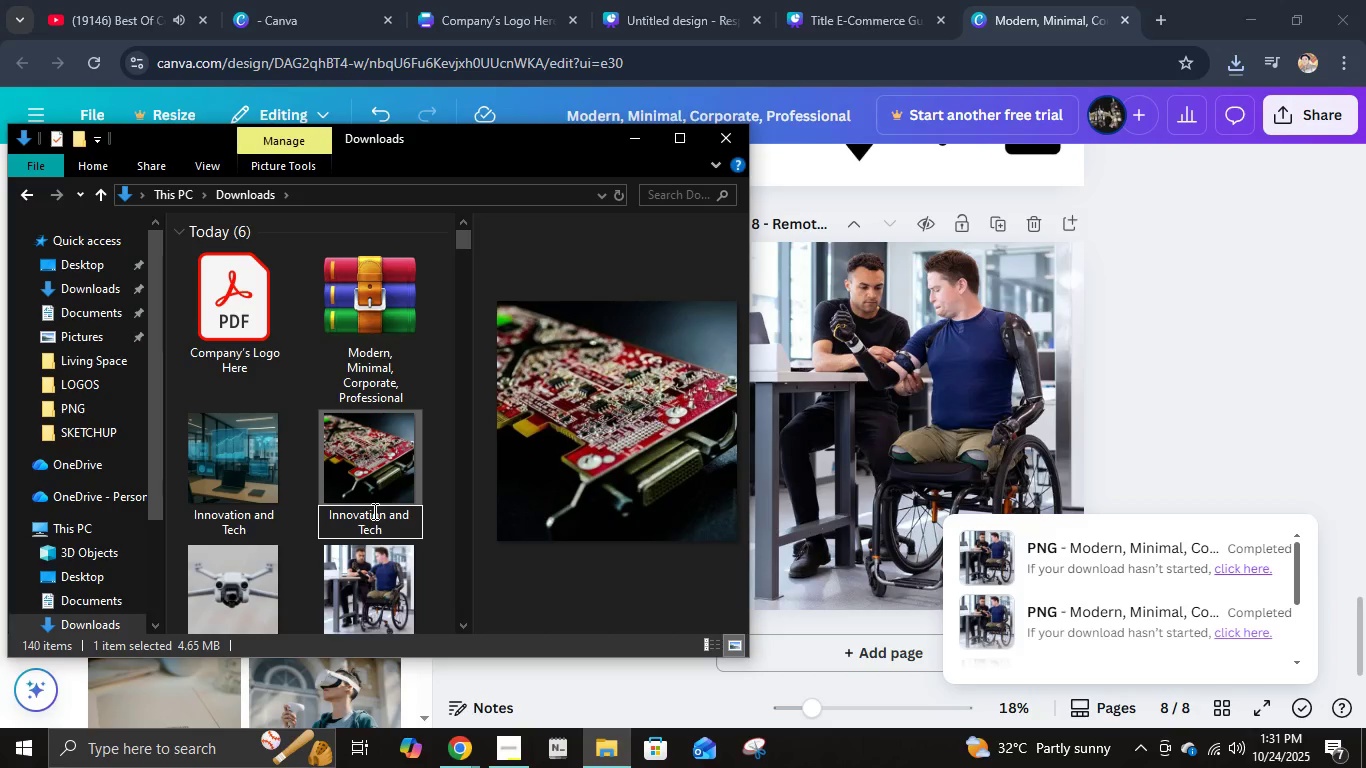 
type( (1))
 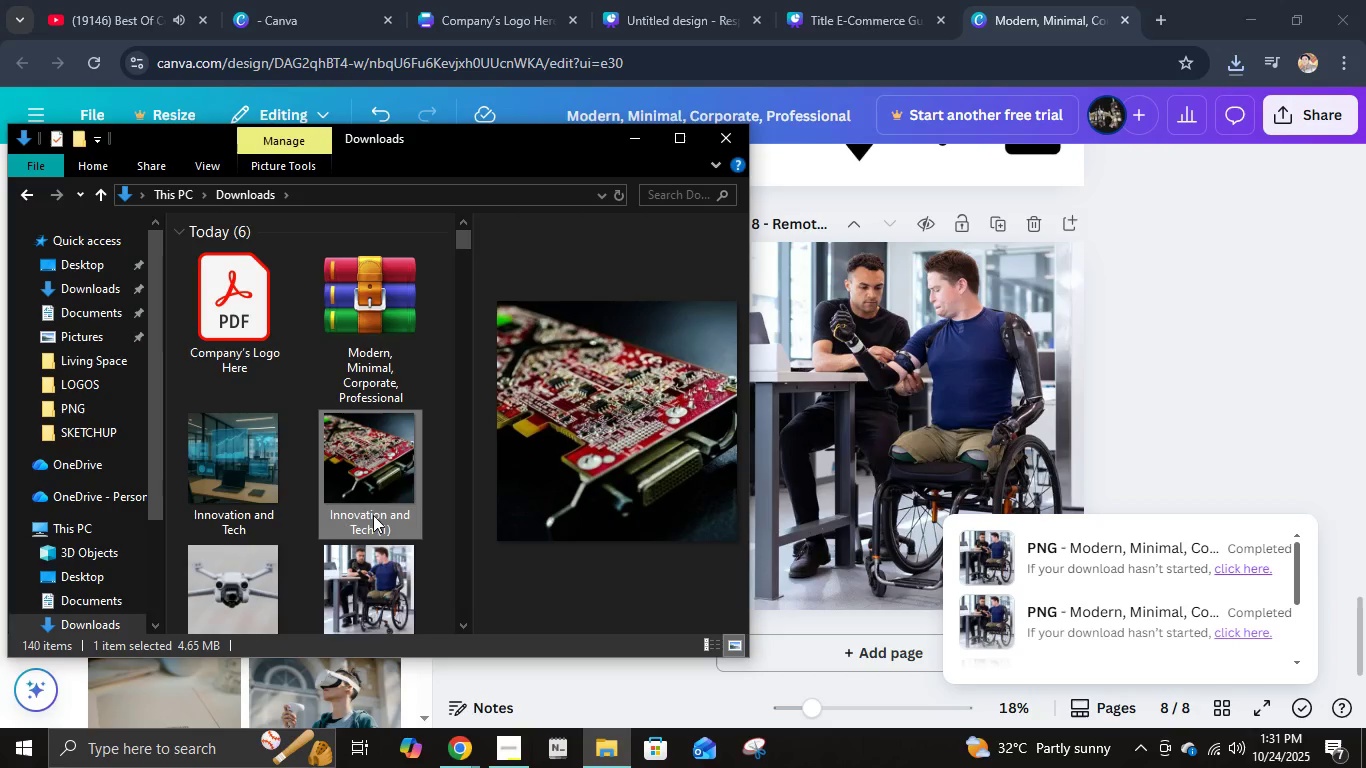 
 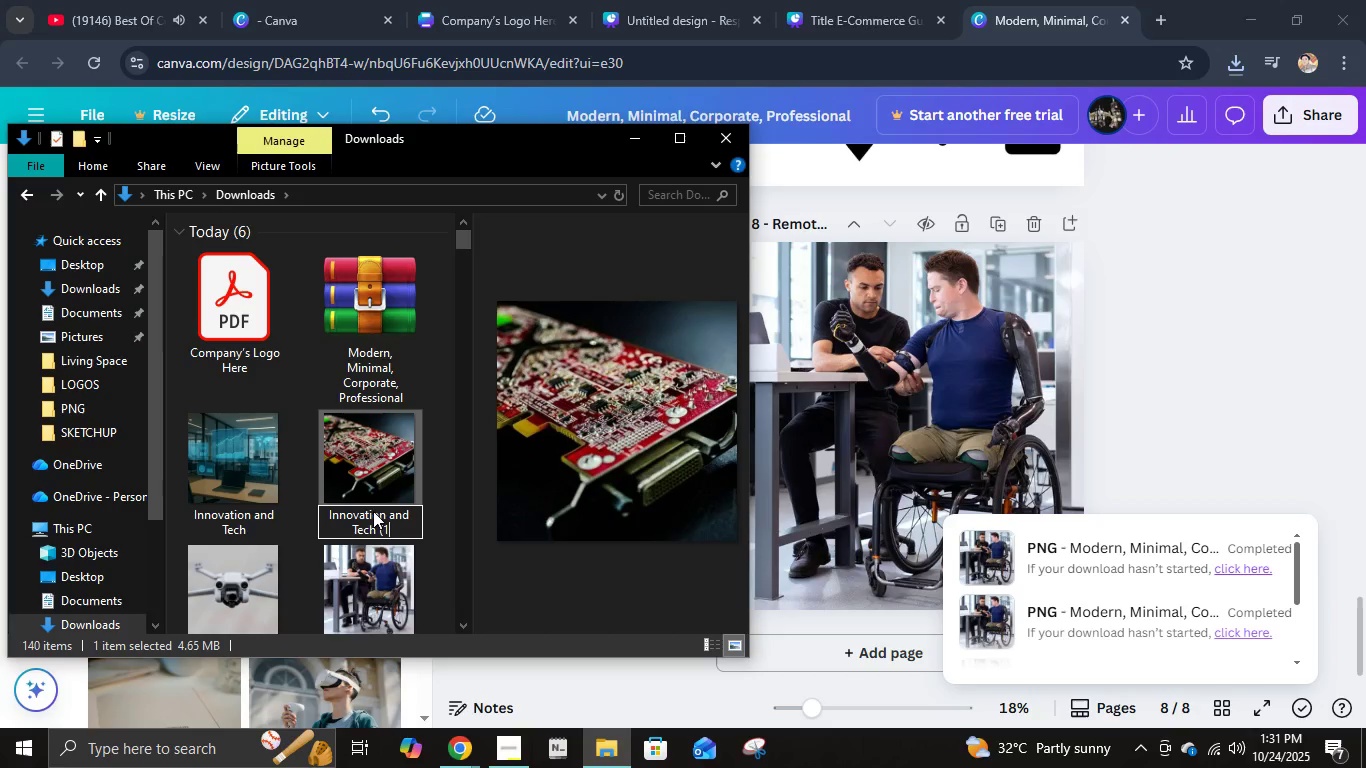 
key(Enter)
 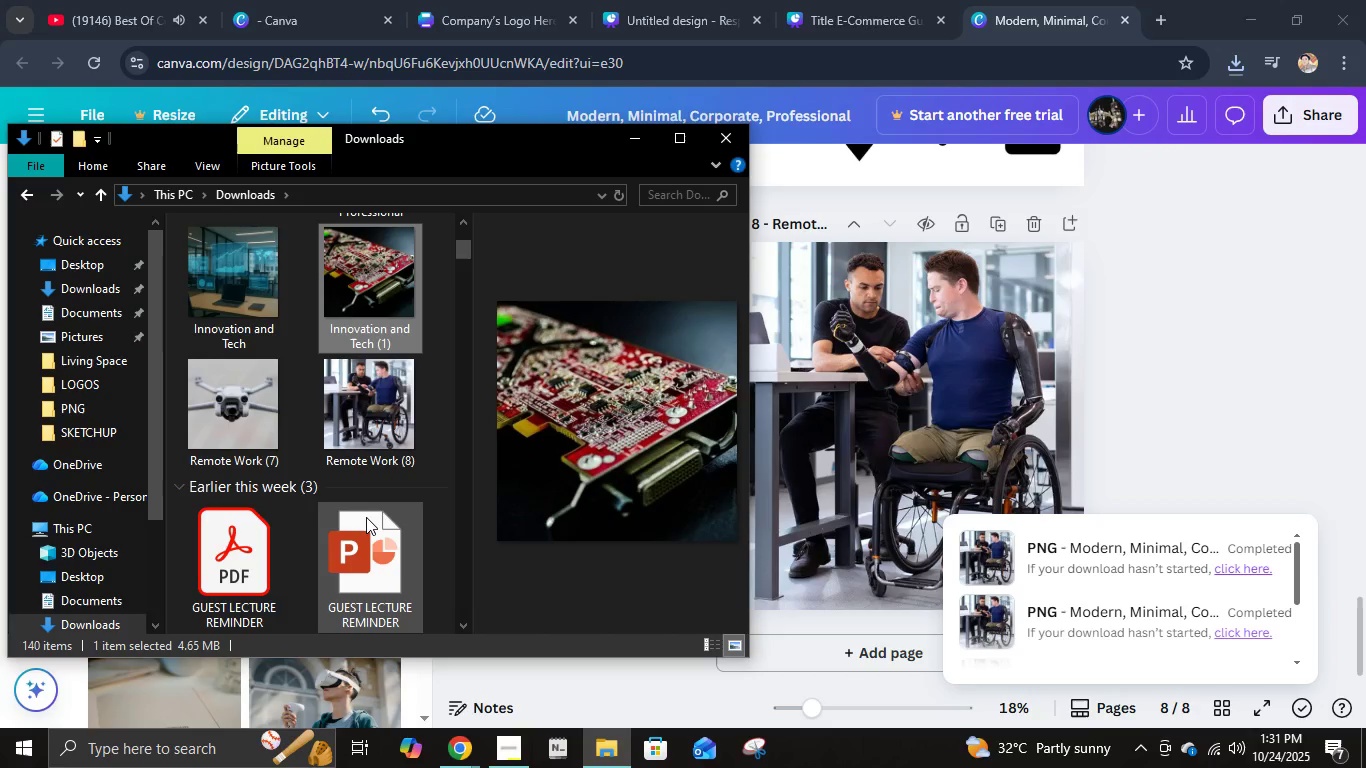 
scroll: coordinate [366, 517], scroll_direction: down, amount: 1.0
 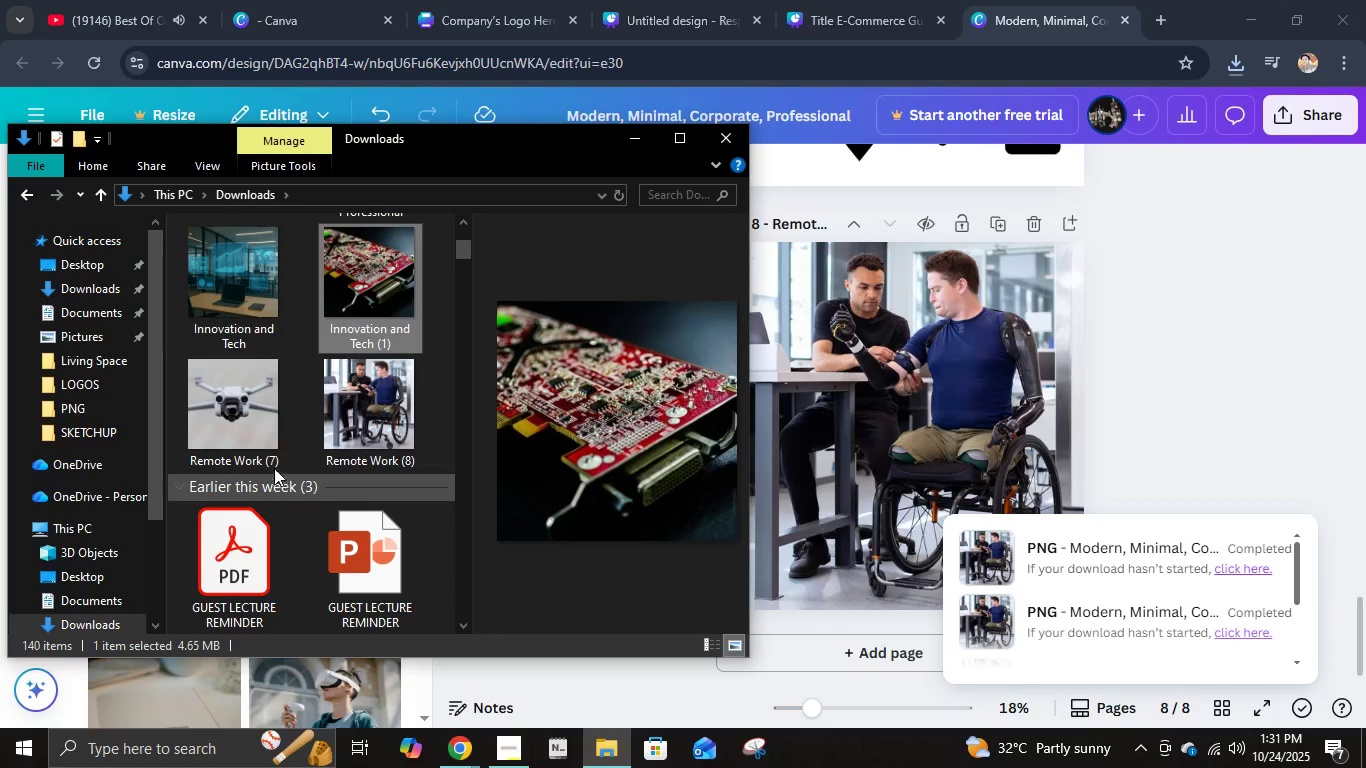 
left_click([265, 458])
 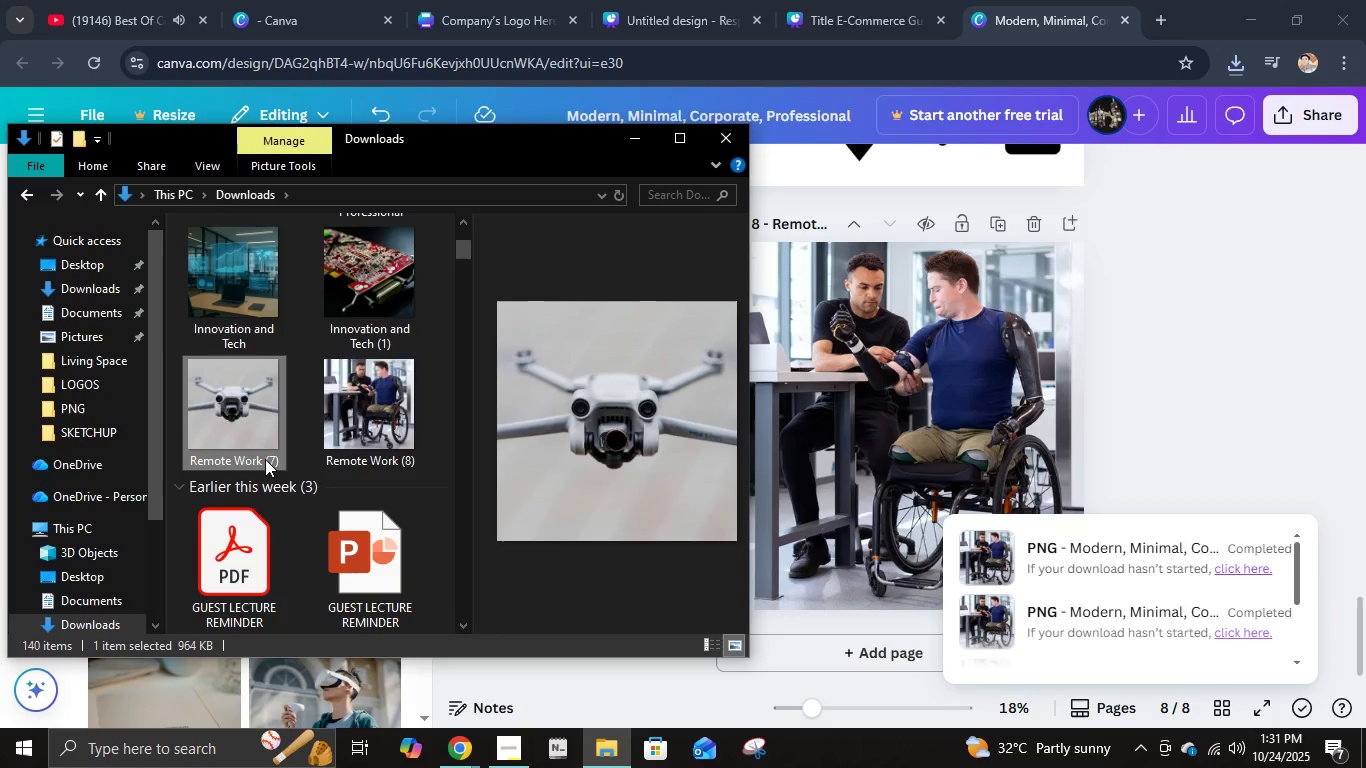 
left_click([265, 459])
 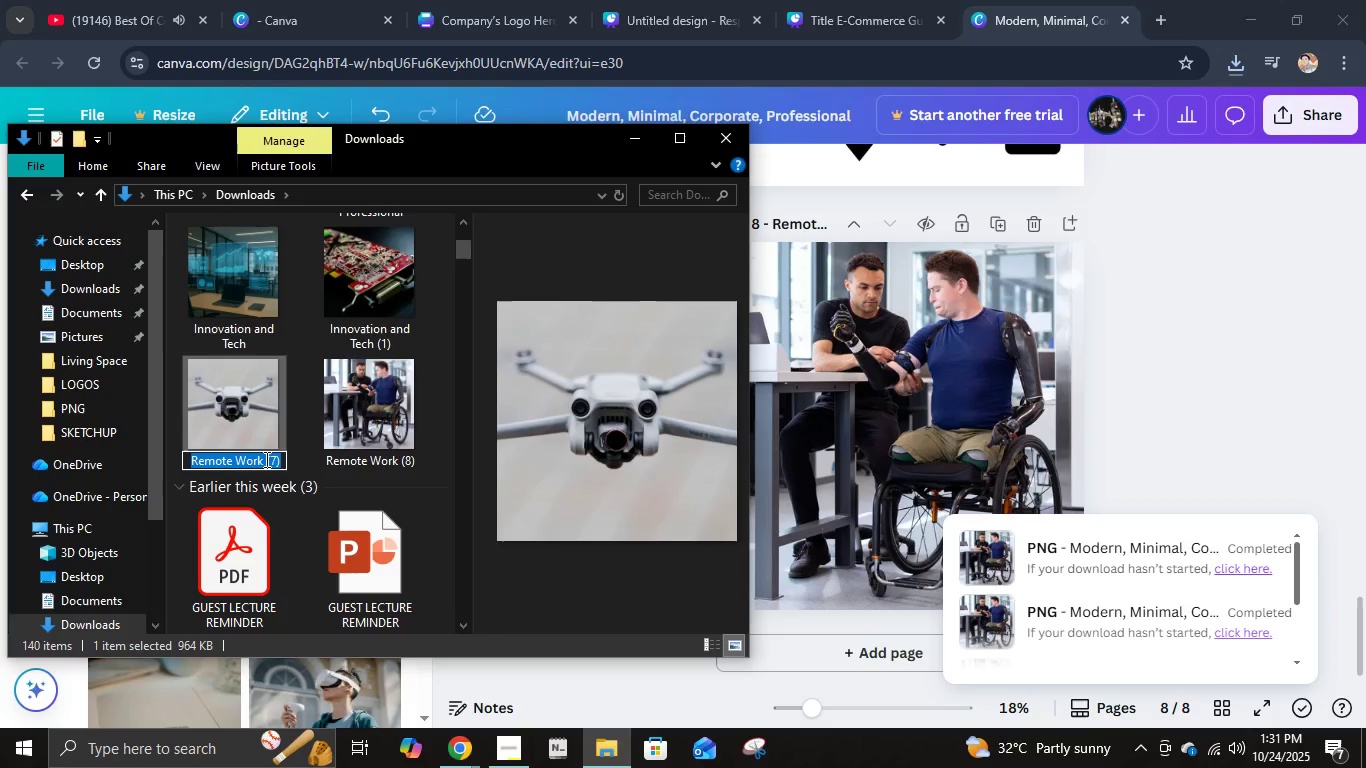 
key(Control+V)
 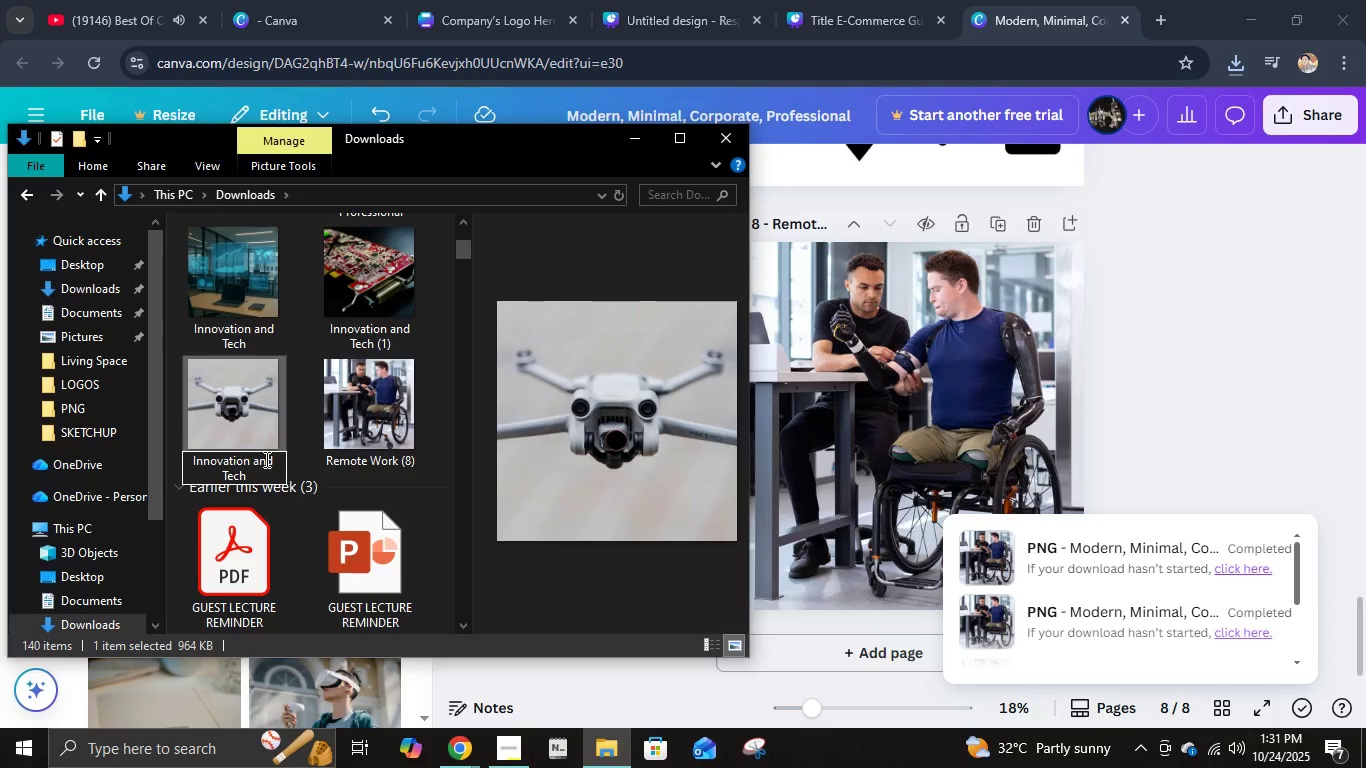 
type( (2))
 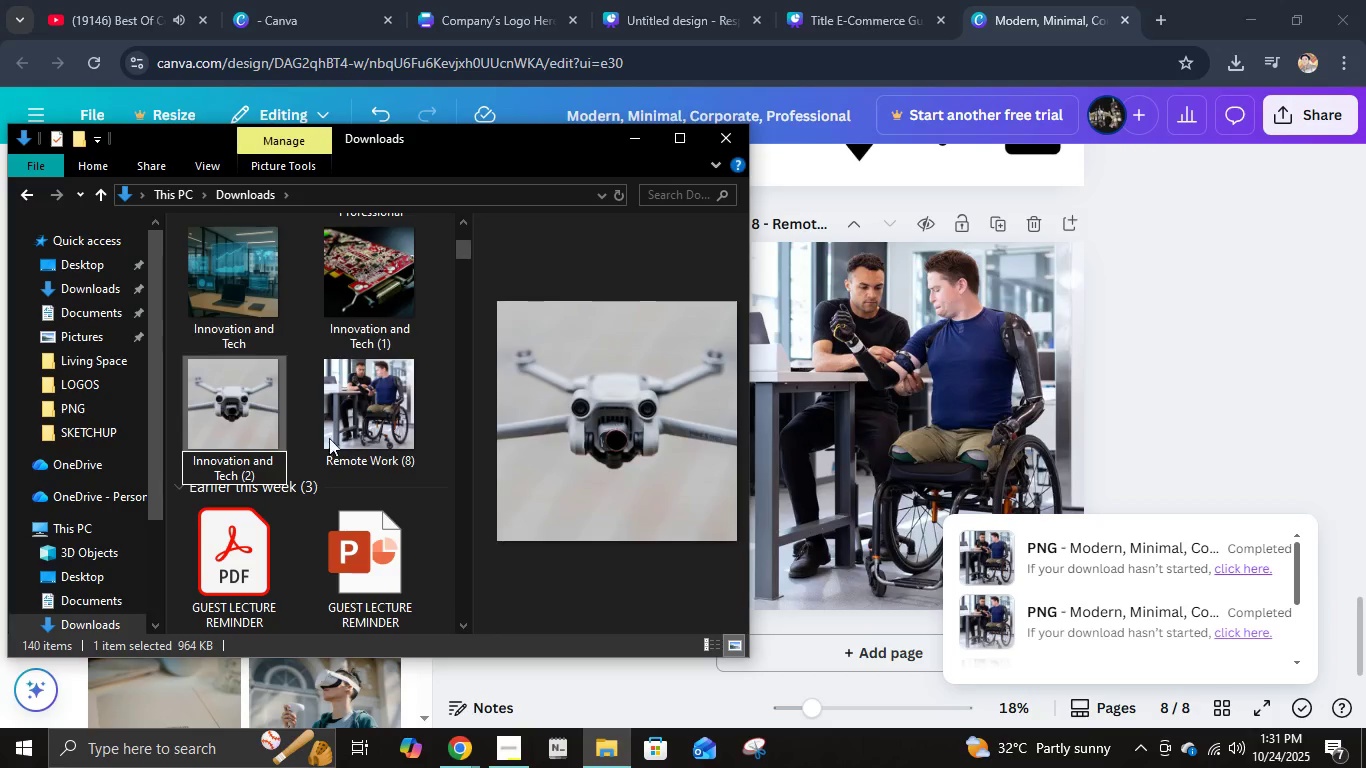 
key(Enter)
 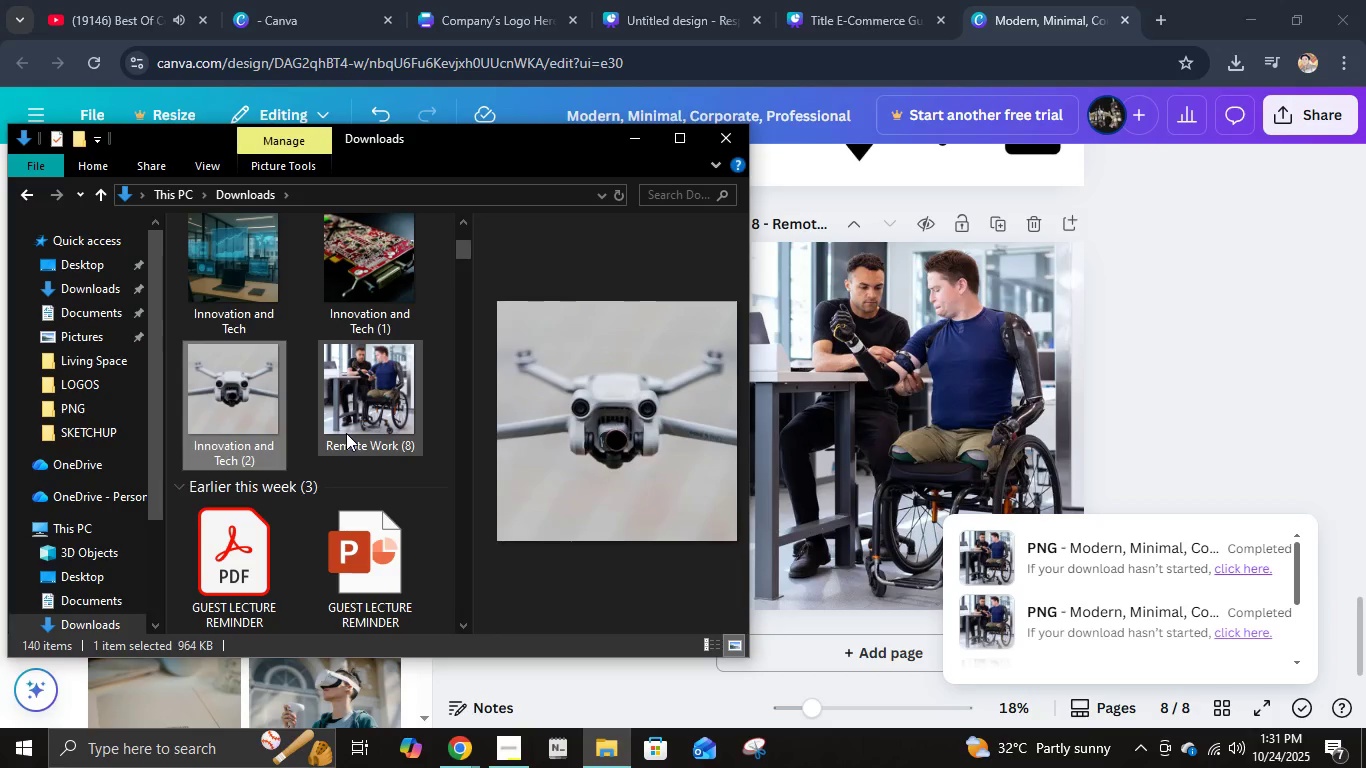 
left_click([346, 433])
 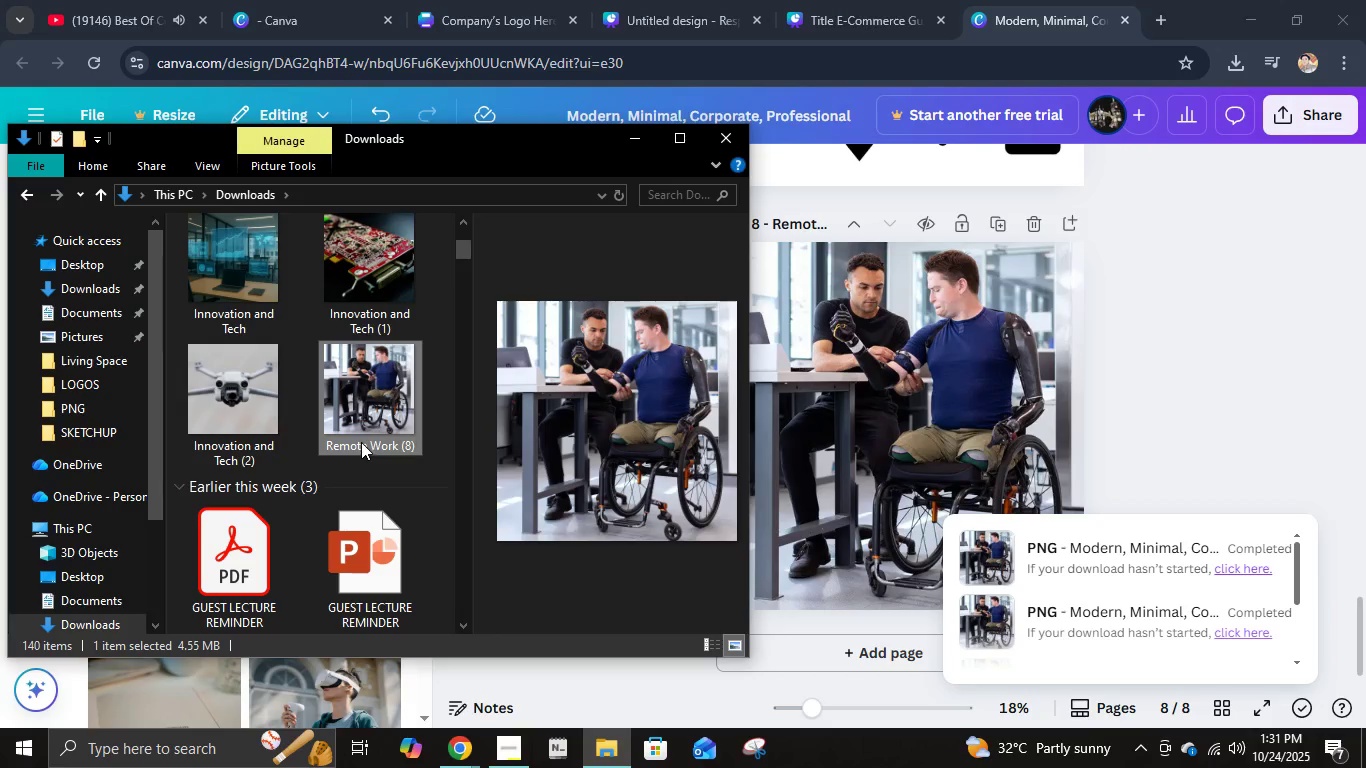 
left_click([361, 442])
 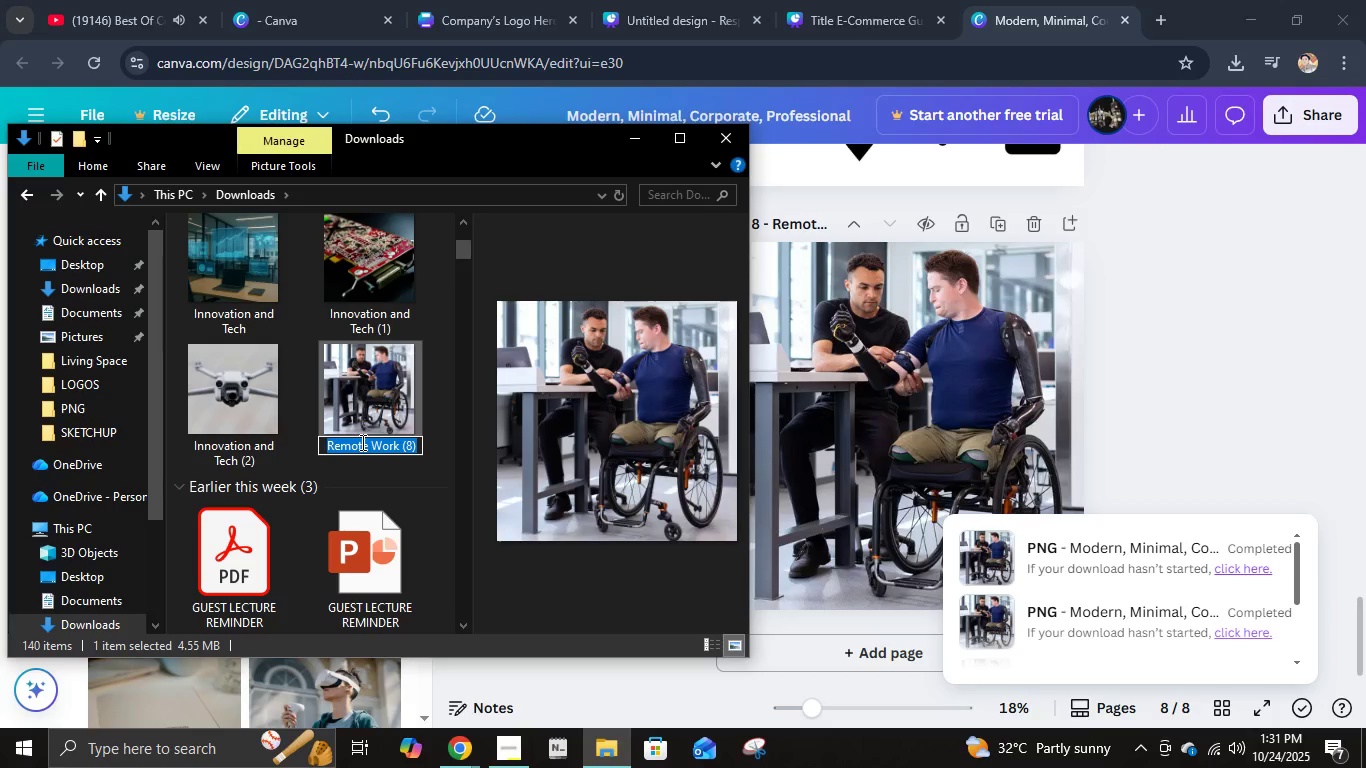 
key(Control+V)
 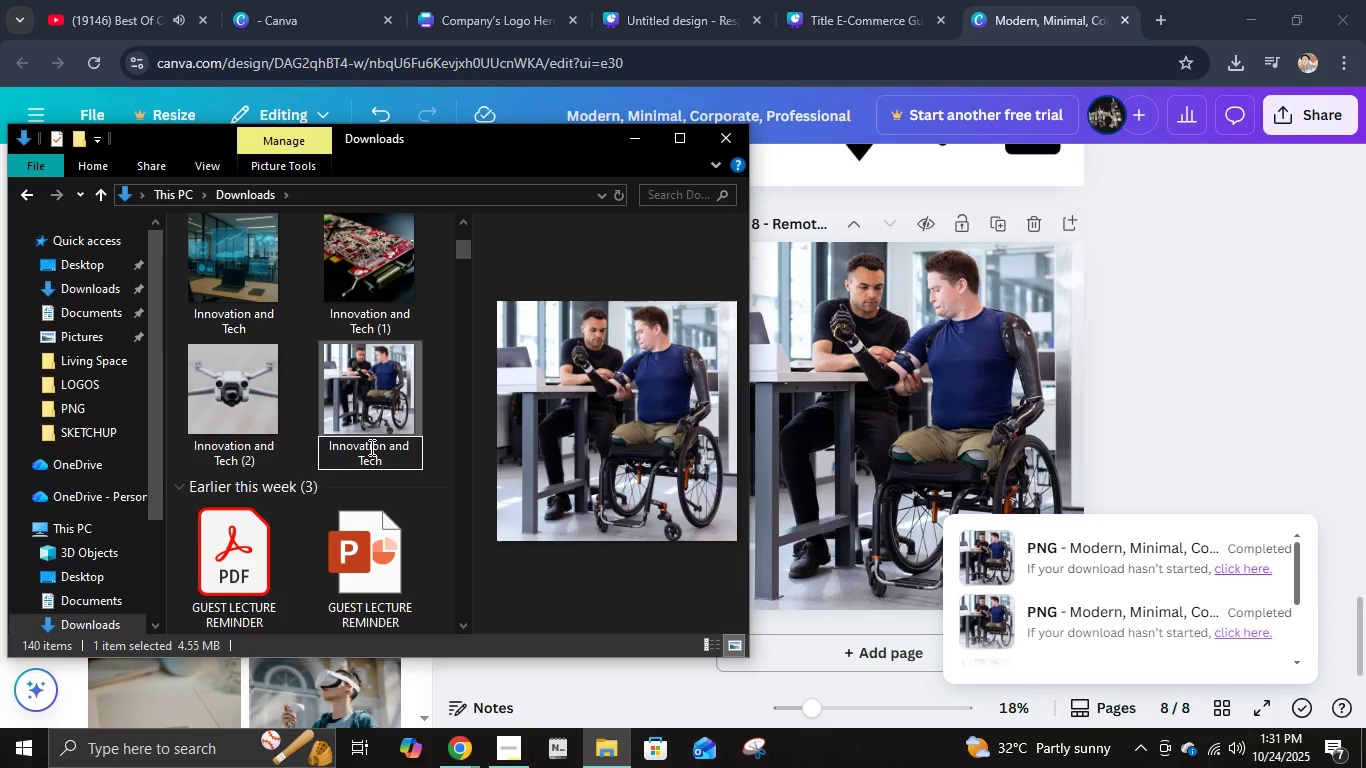 
key(Space)
 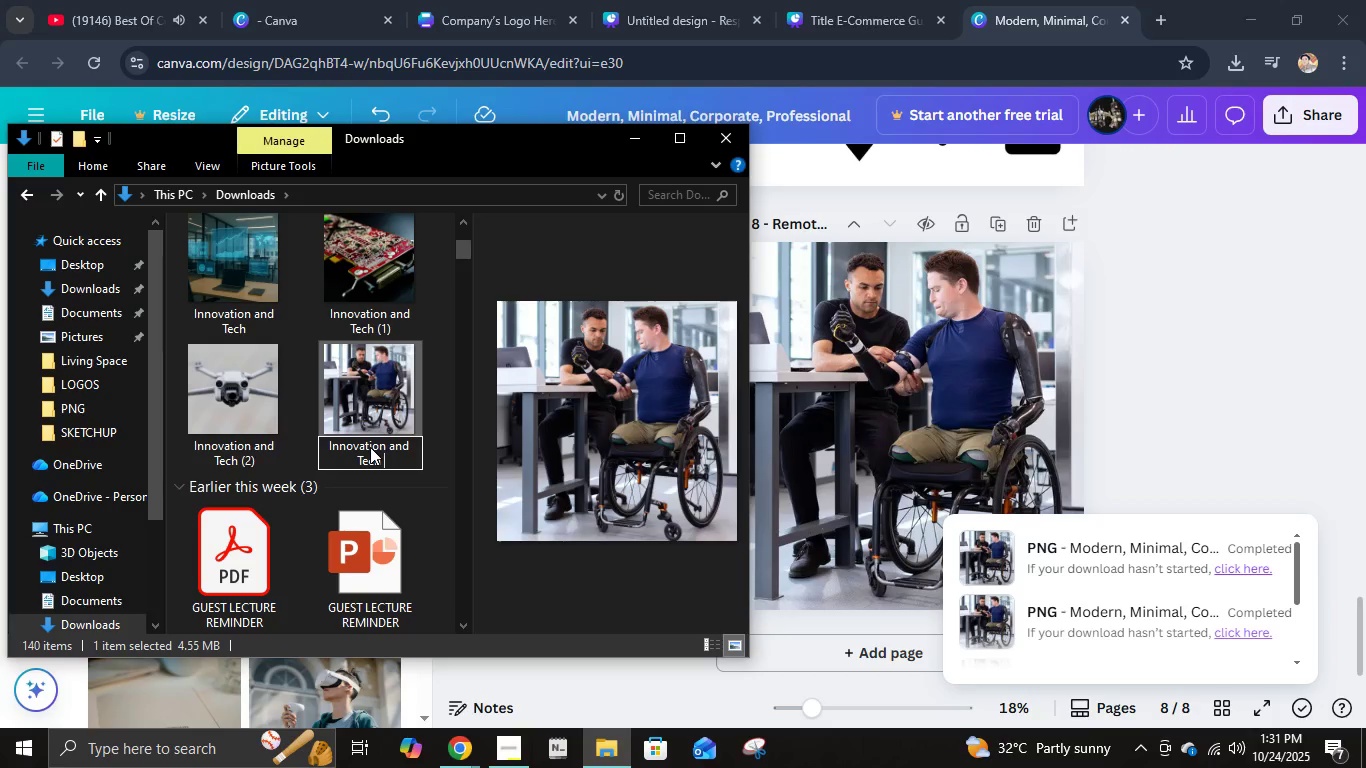 
key(Shift+9)
 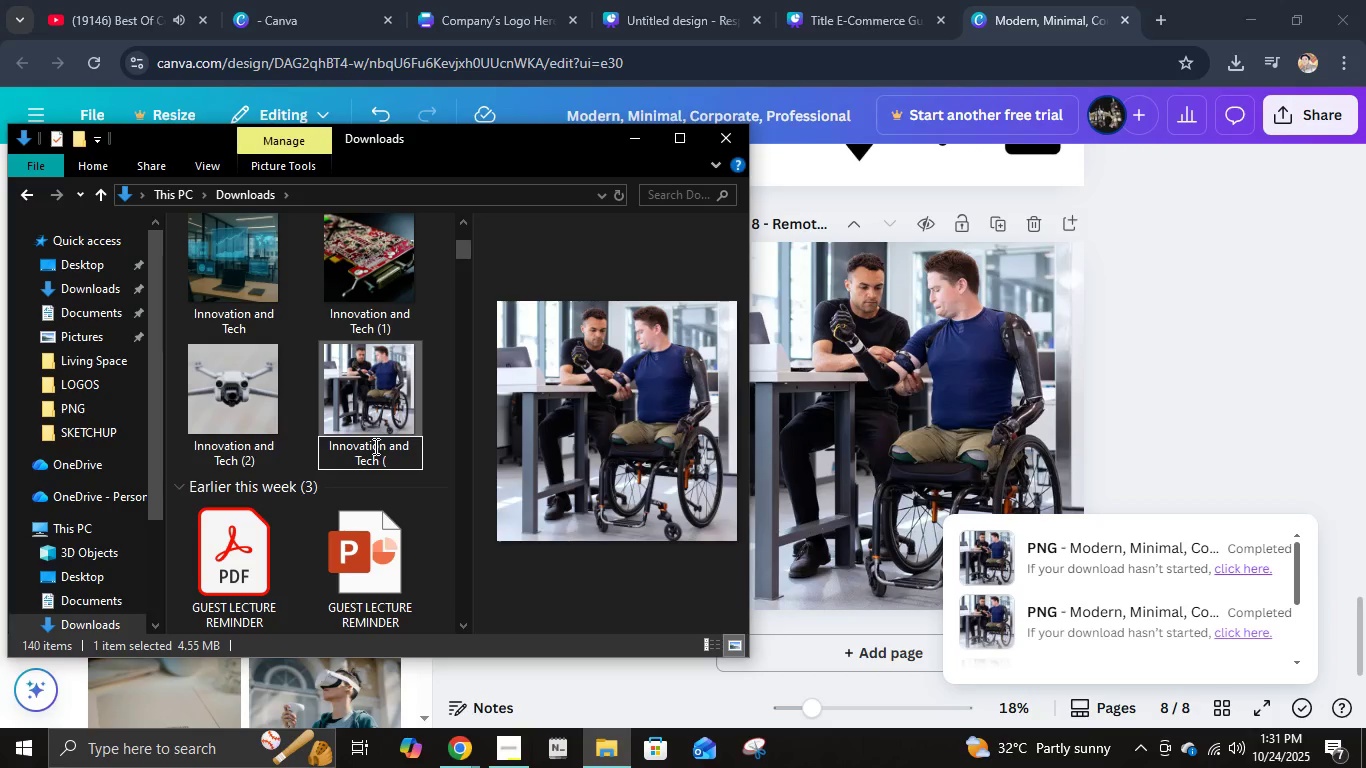 
wait(8.94)
 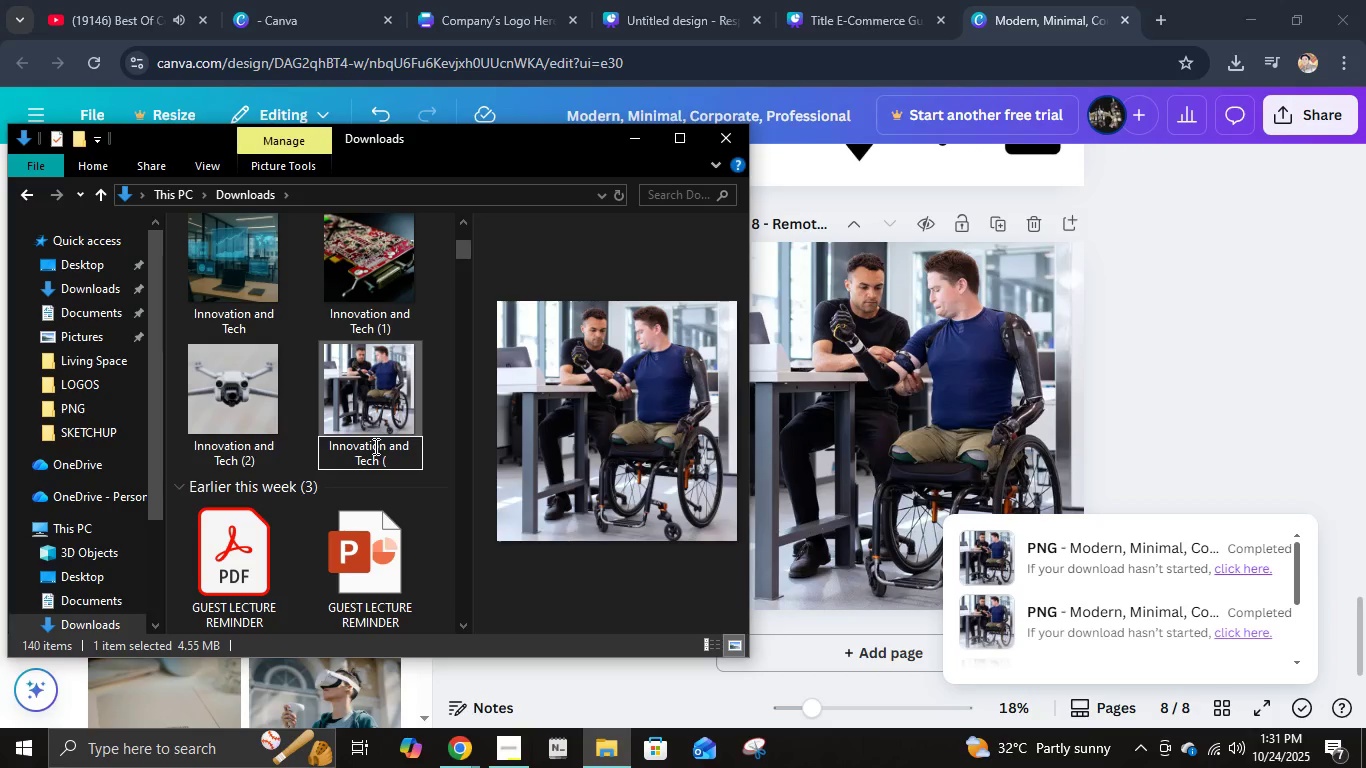 
type(3))
 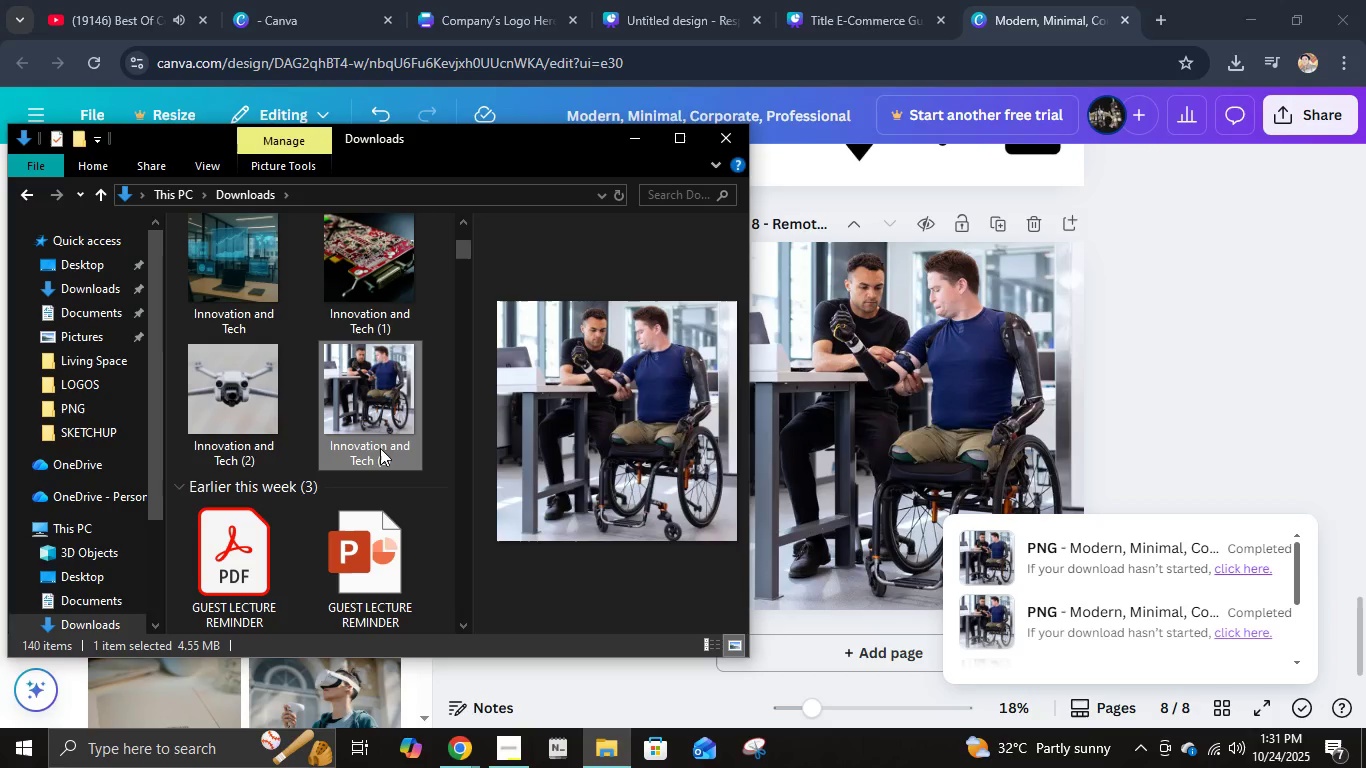 
 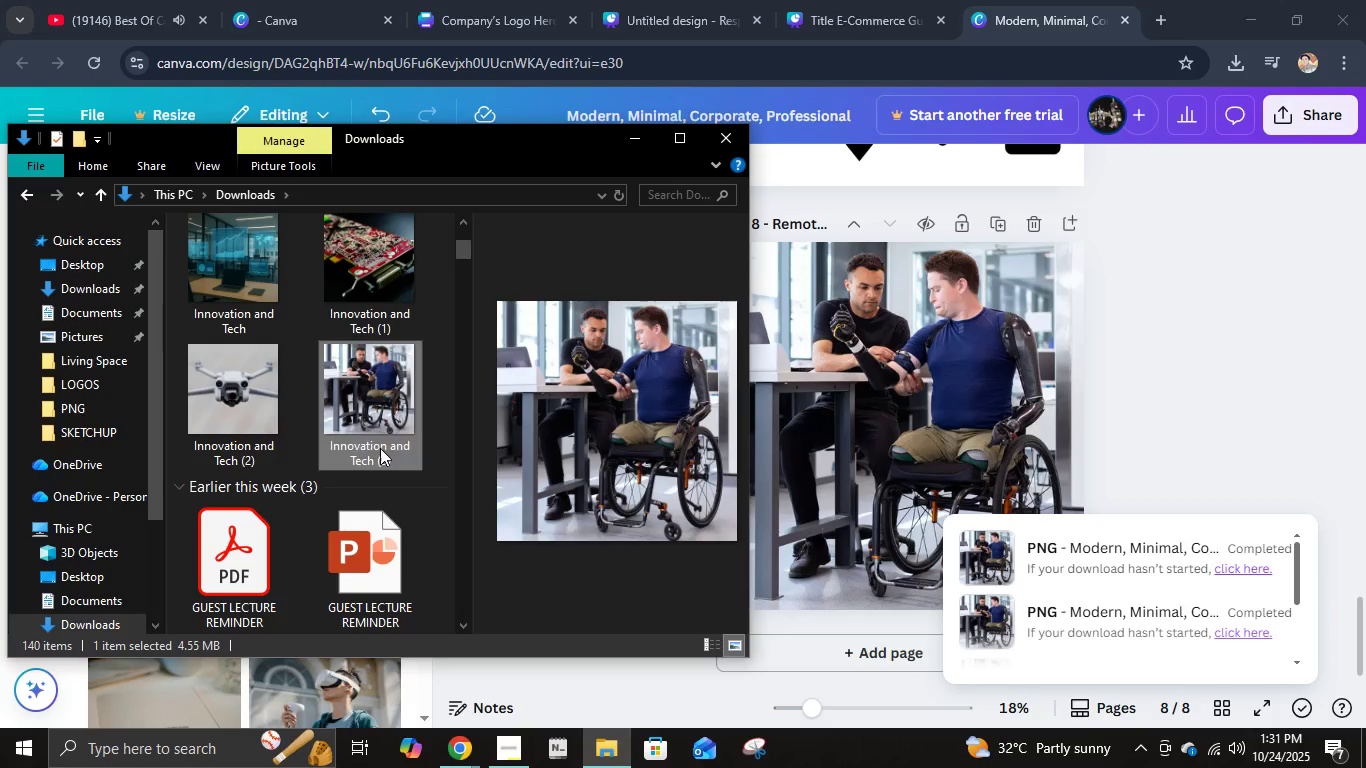 
key(Enter)
 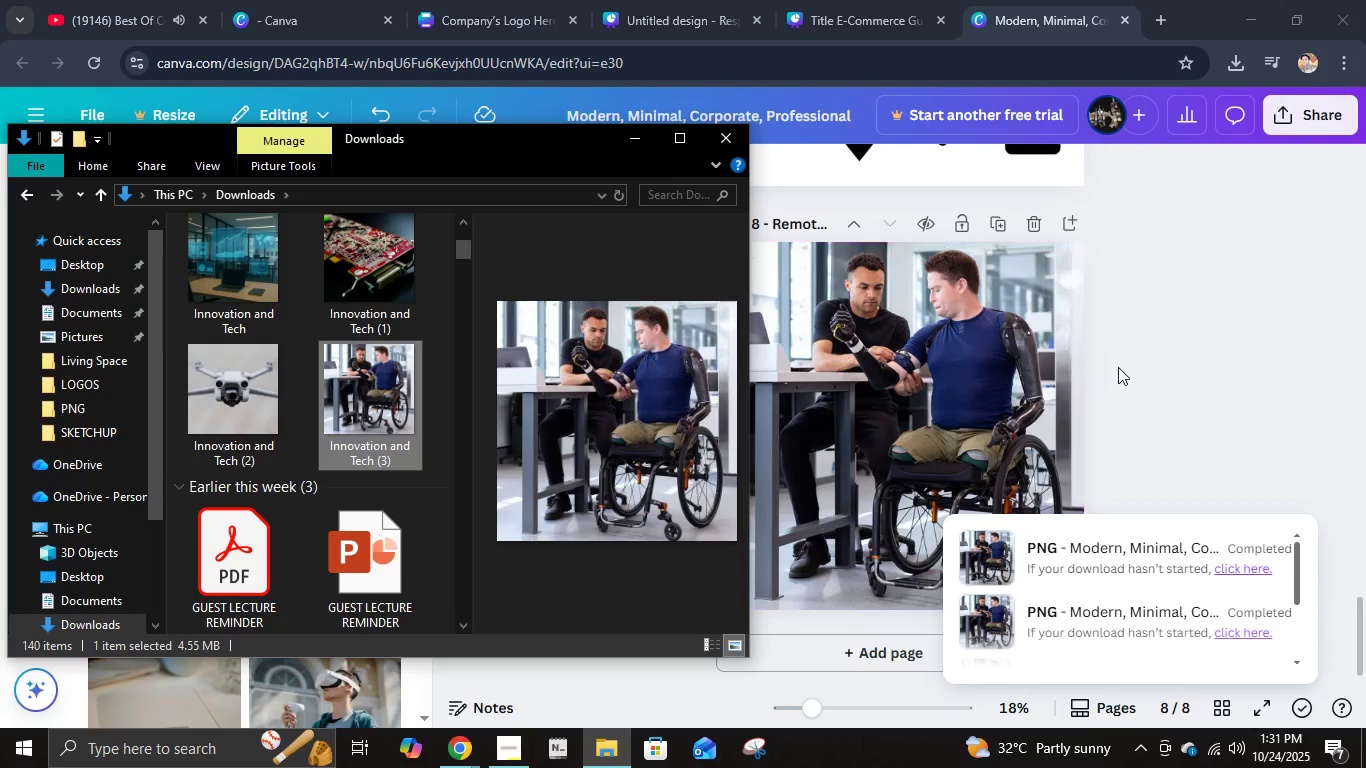 
left_click([1232, 340])
 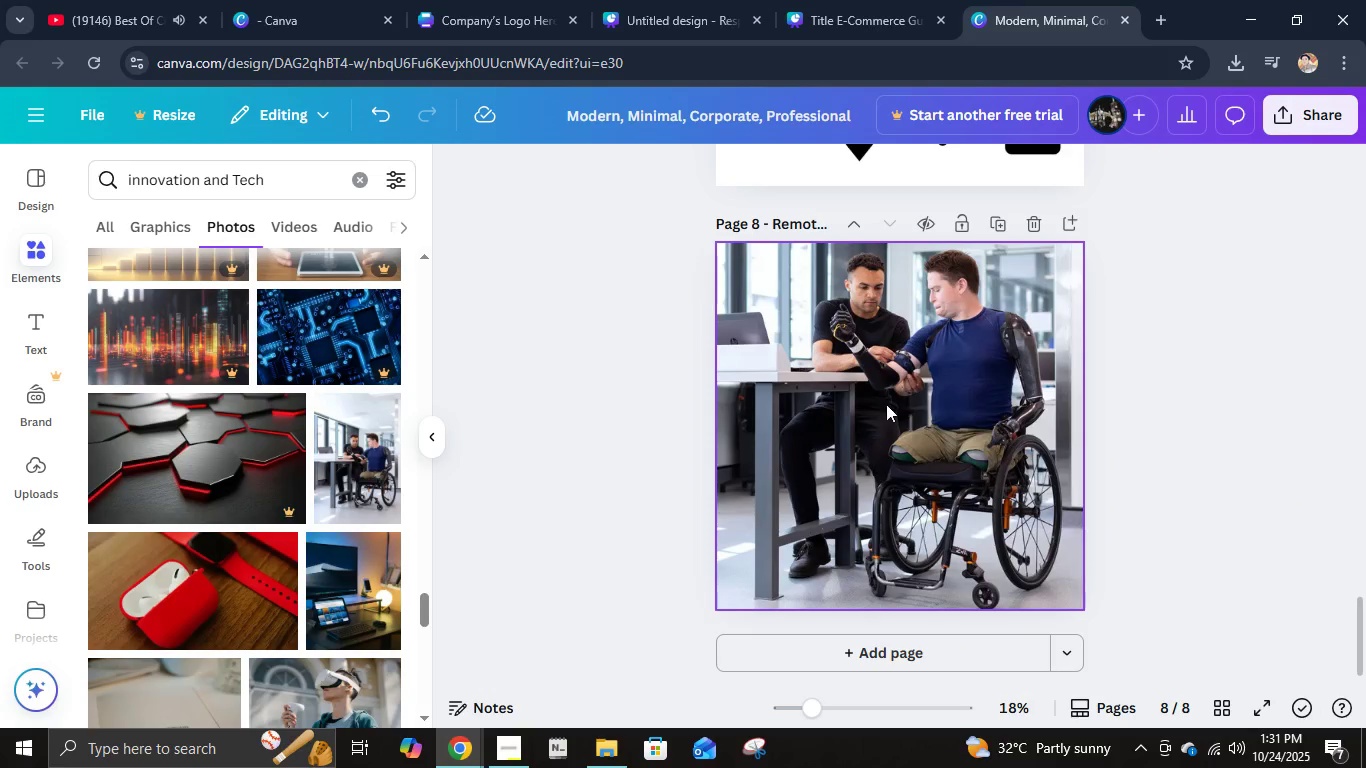 
left_click([886, 404])
 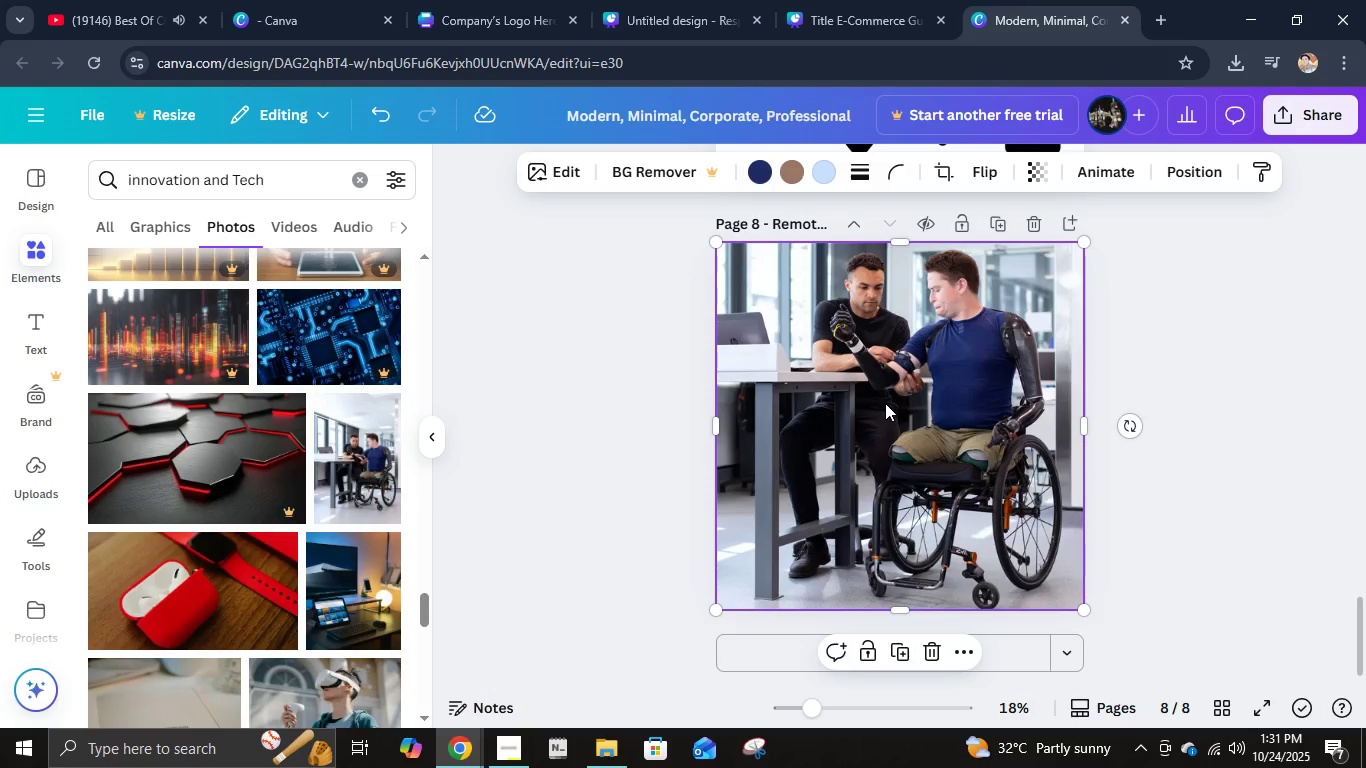 
key(Delete)
 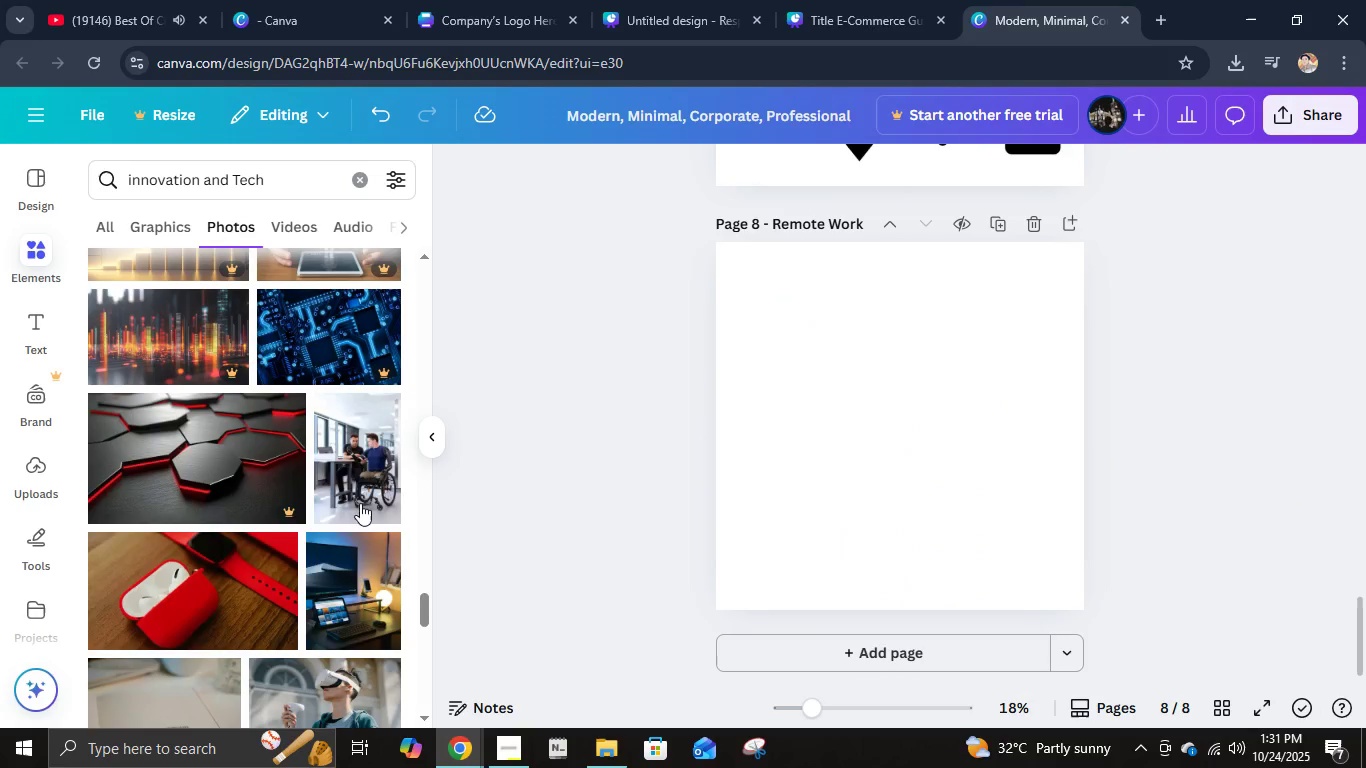 
scroll: coordinate [237, 504], scroll_direction: down, amount: 15.0
 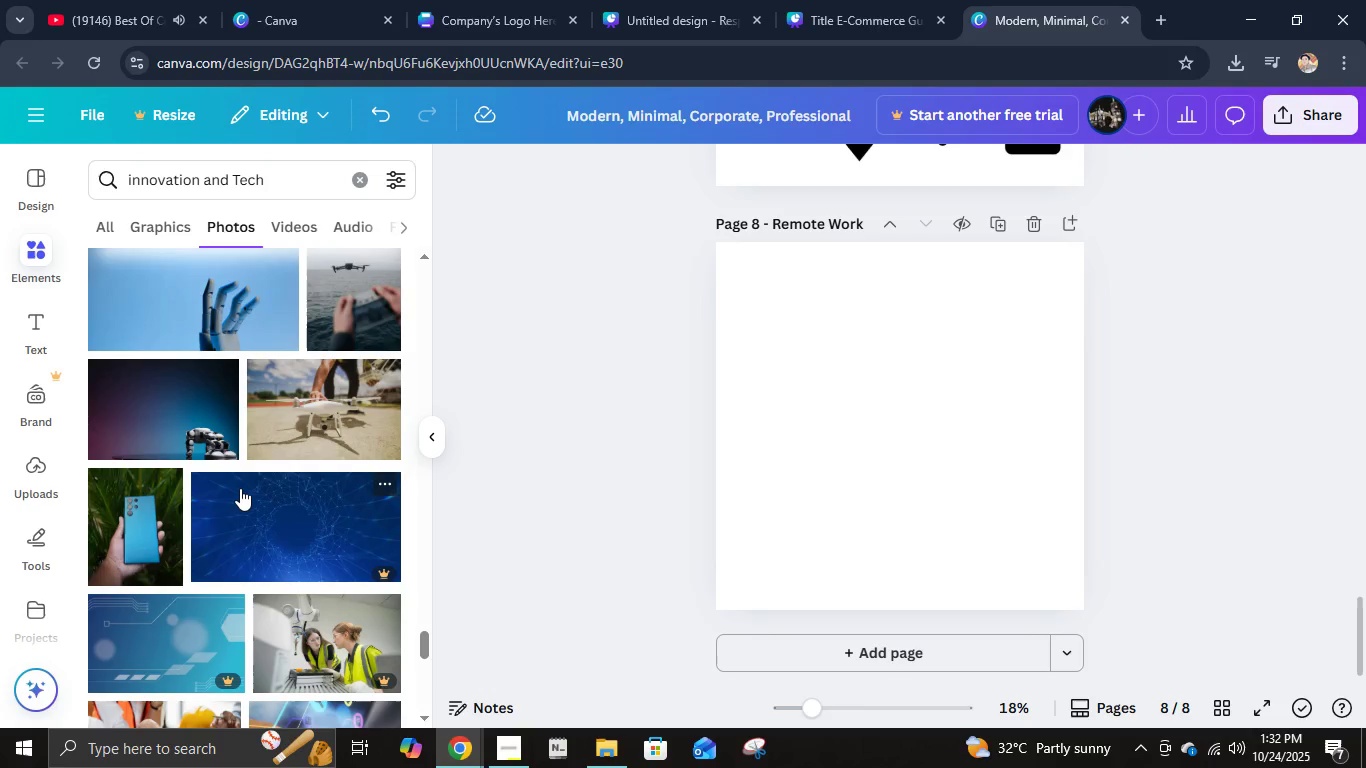 
scroll: coordinate [256, 448], scroll_direction: down, amount: 6.0
 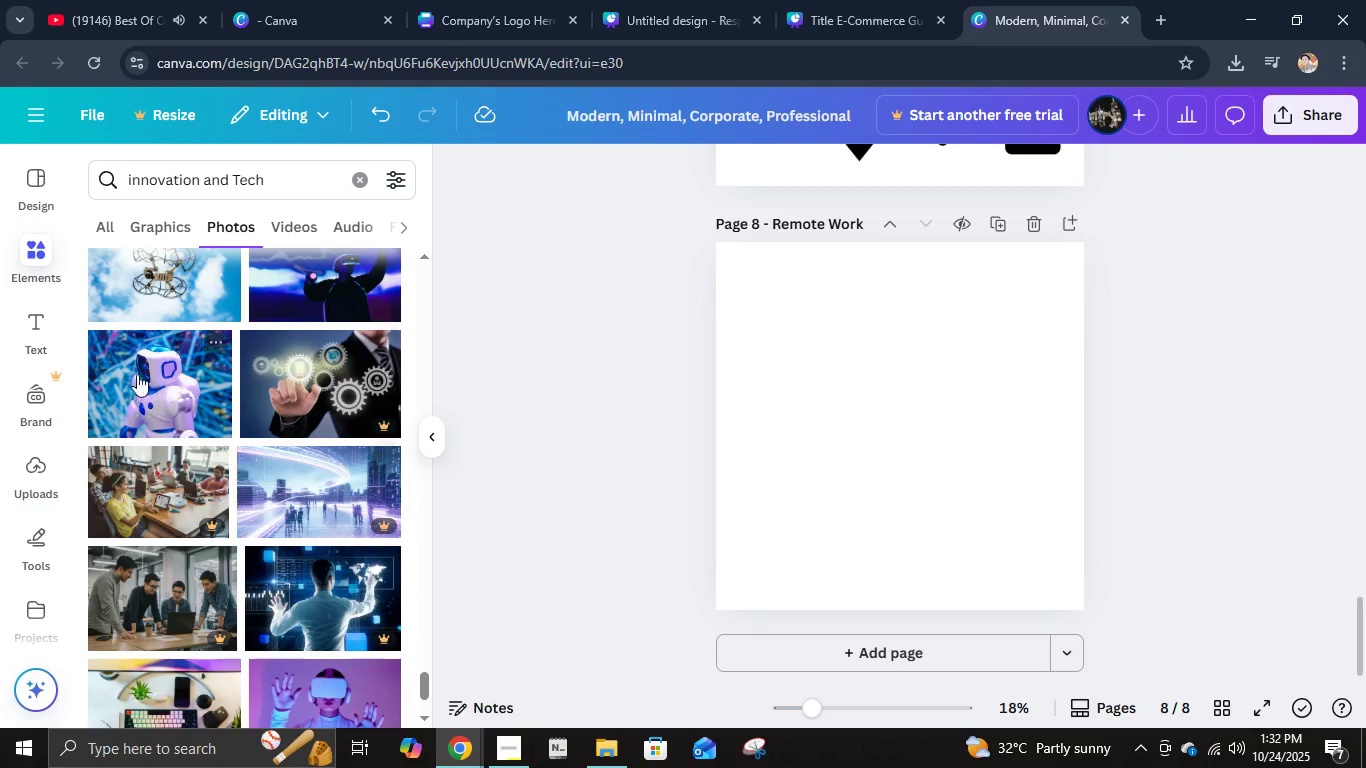 
left_click([135, 378])
 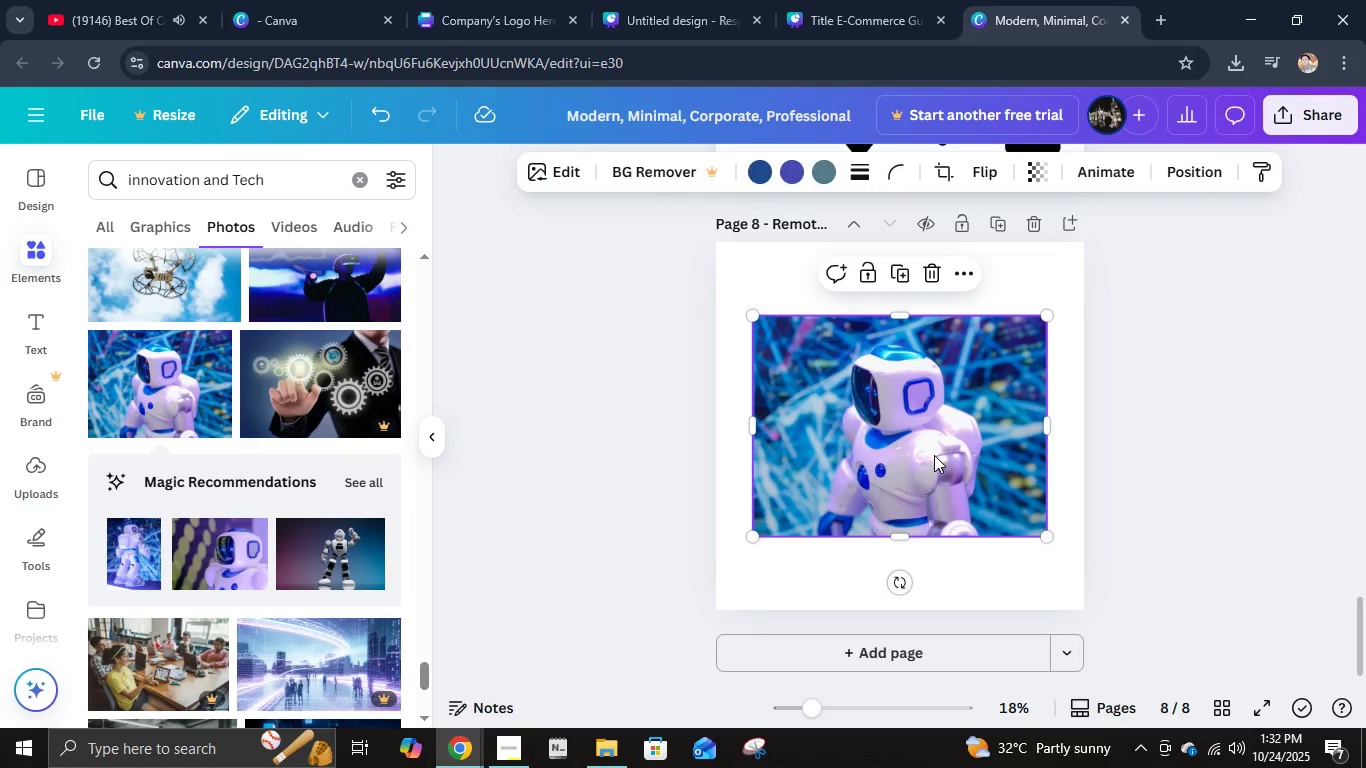 
left_click_drag(start_coordinate=[934, 453], to_coordinate=[896, 377])
 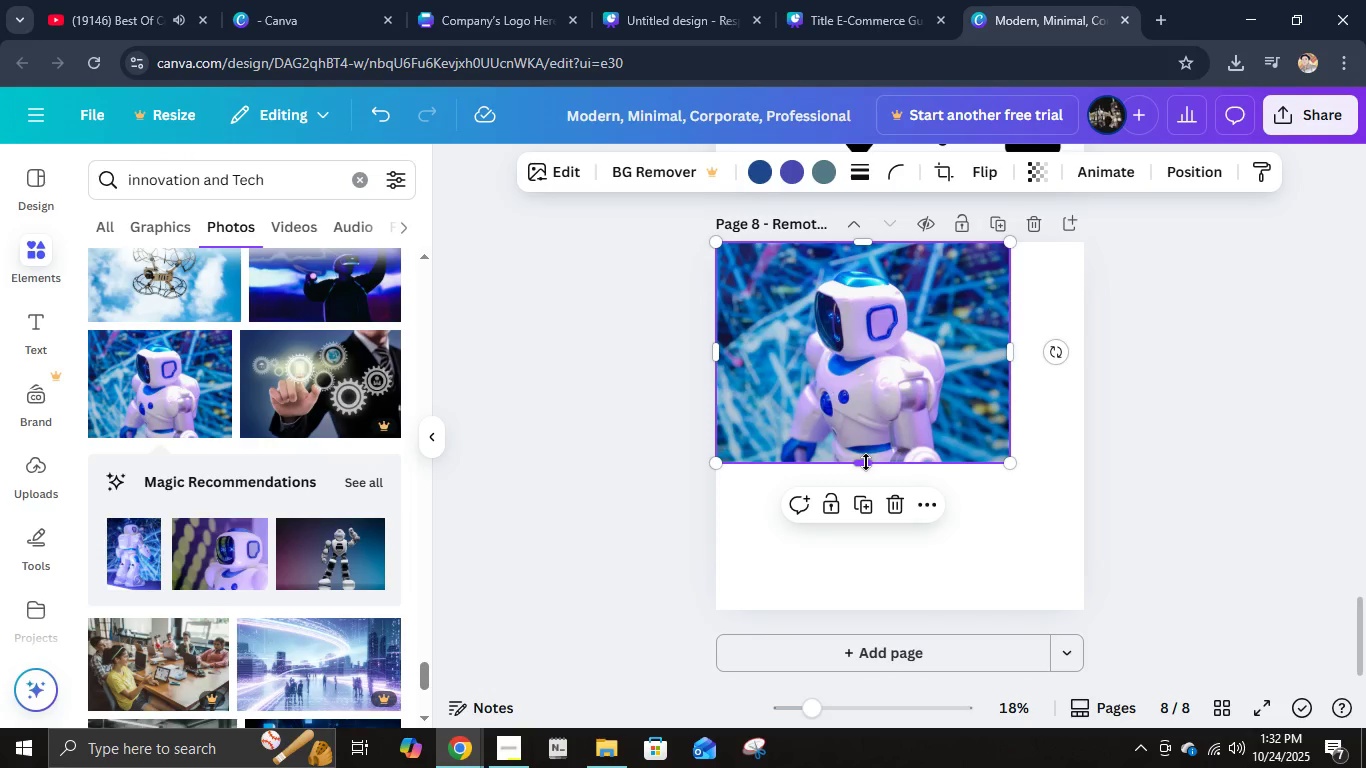 
left_click_drag(start_coordinate=[866, 463], to_coordinate=[878, 615])
 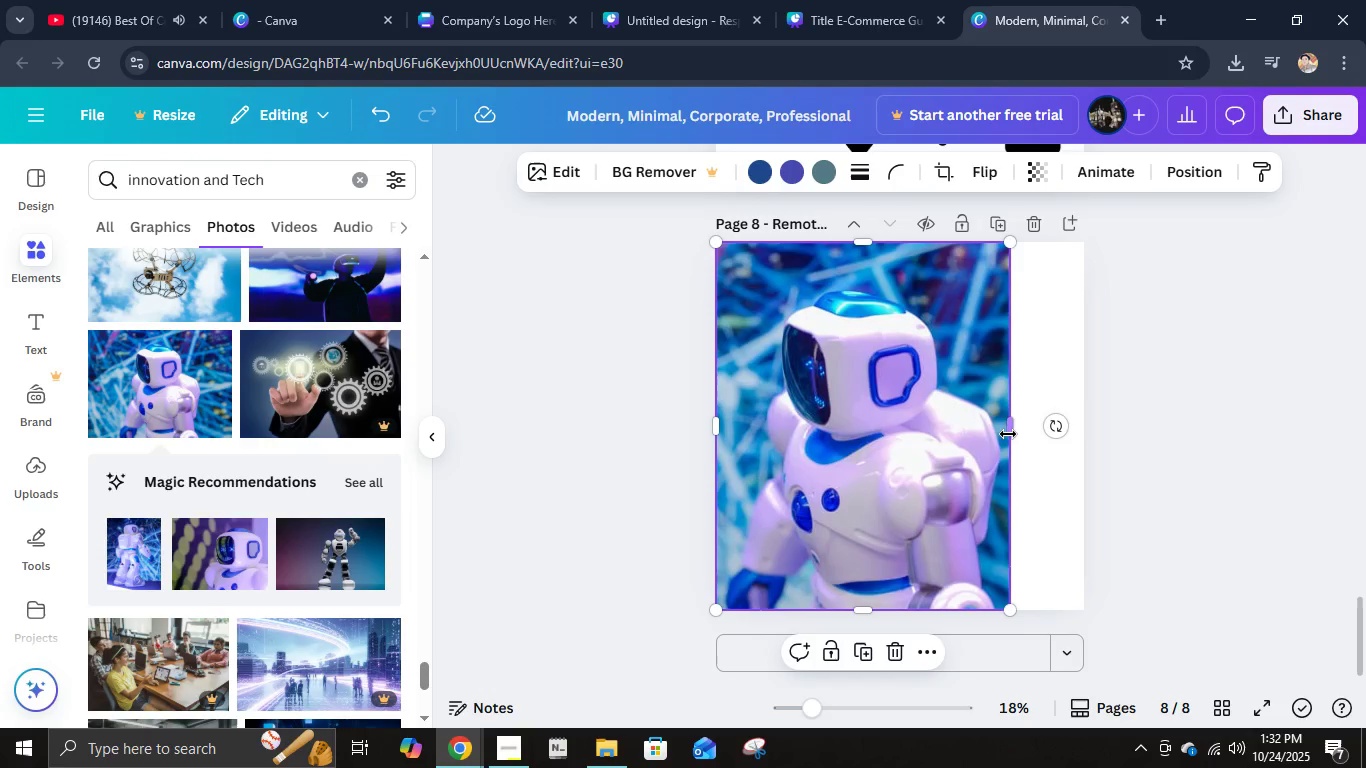 
left_click_drag(start_coordinate=[1010, 428], to_coordinate=[1085, 434])
 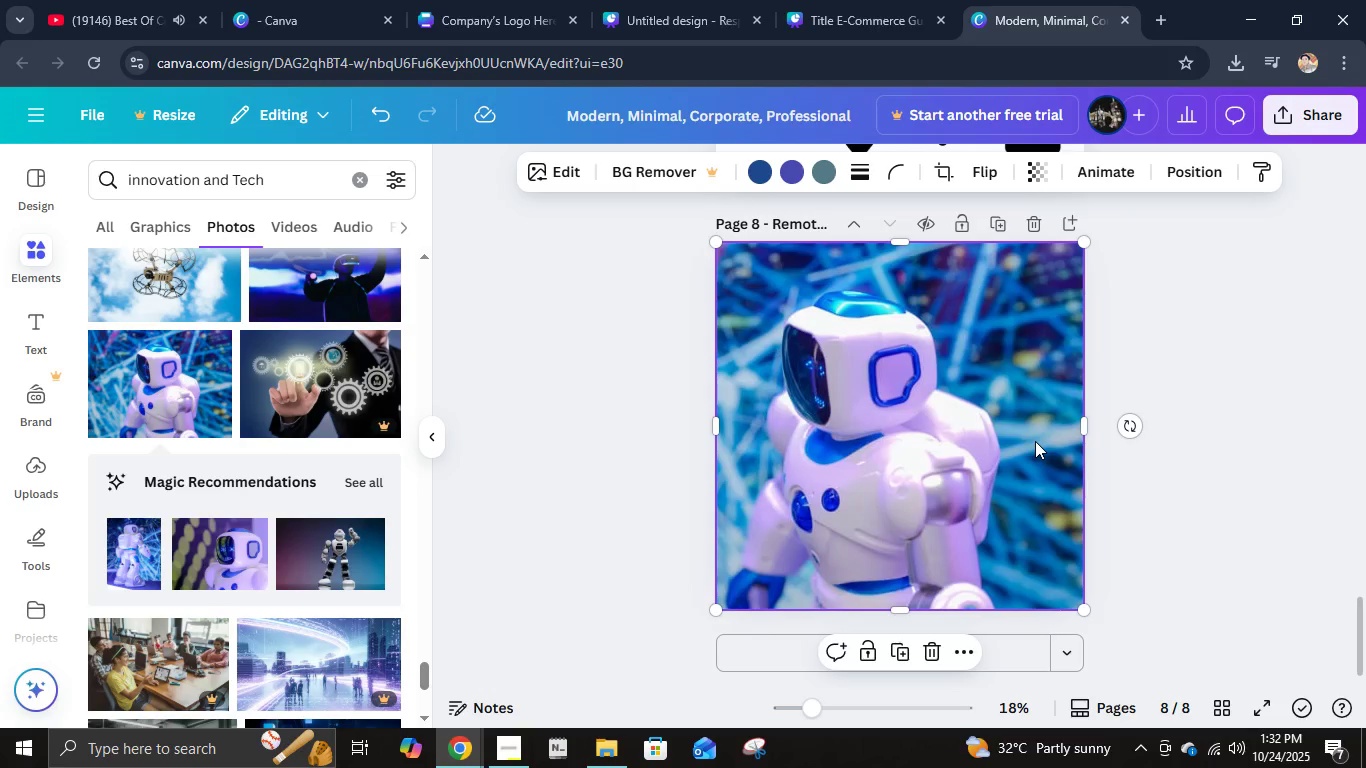 
double_click([1035, 441])
 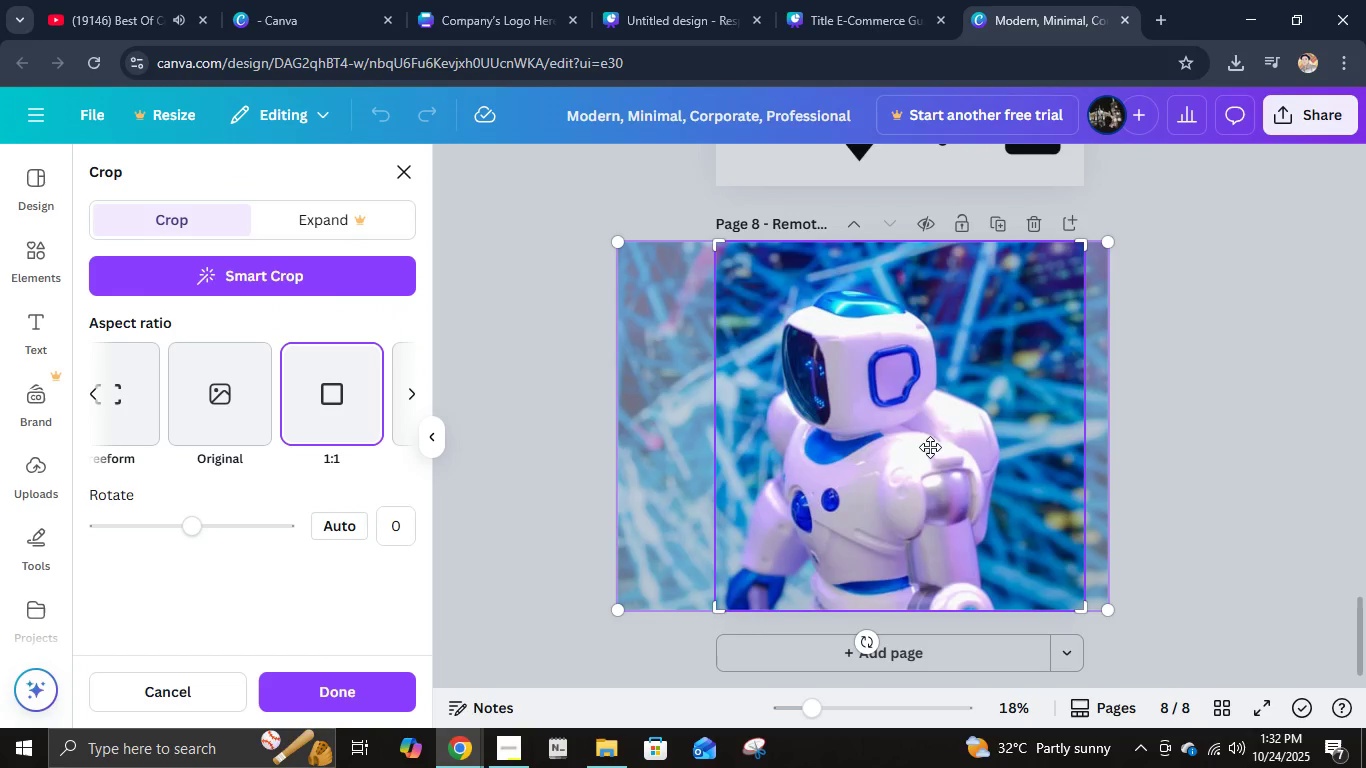 
left_click_drag(start_coordinate=[921, 439], to_coordinate=[970, 442])
 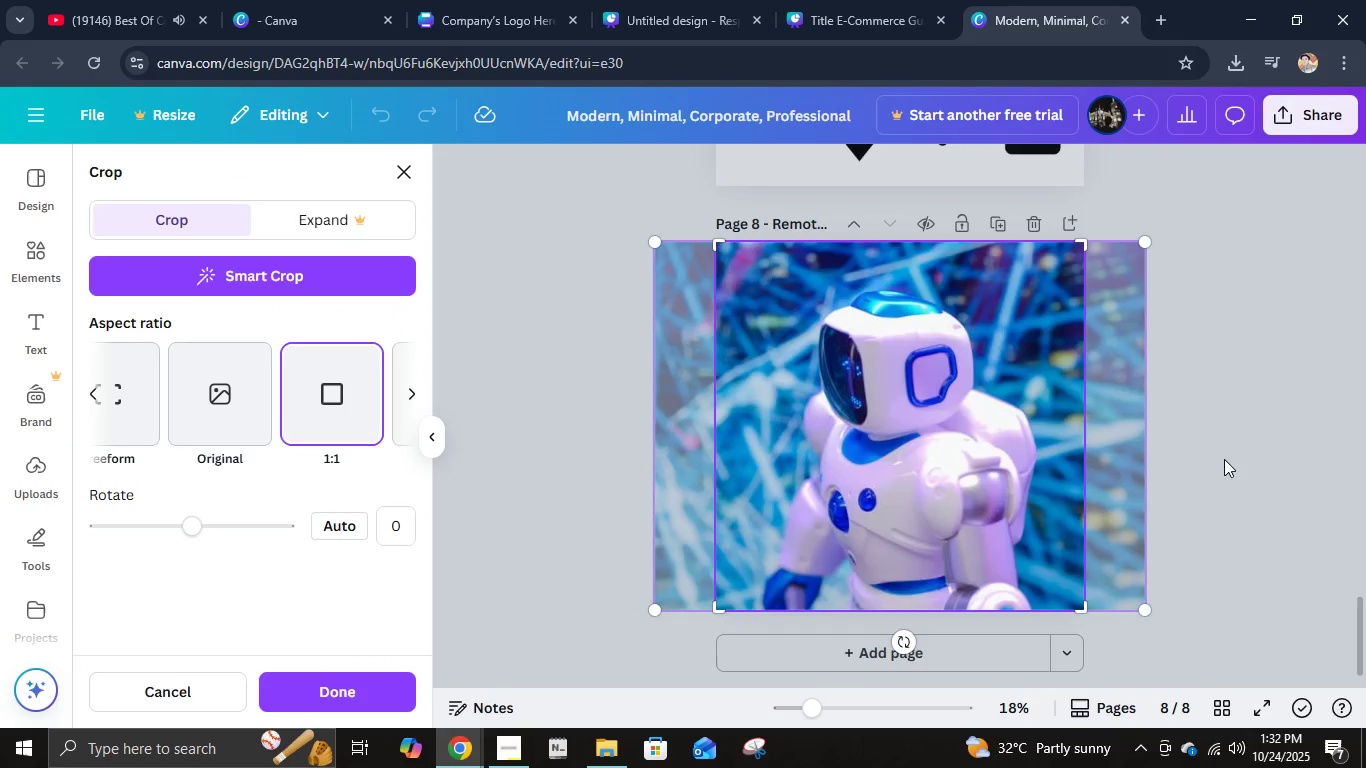 
left_click([1224, 459])
 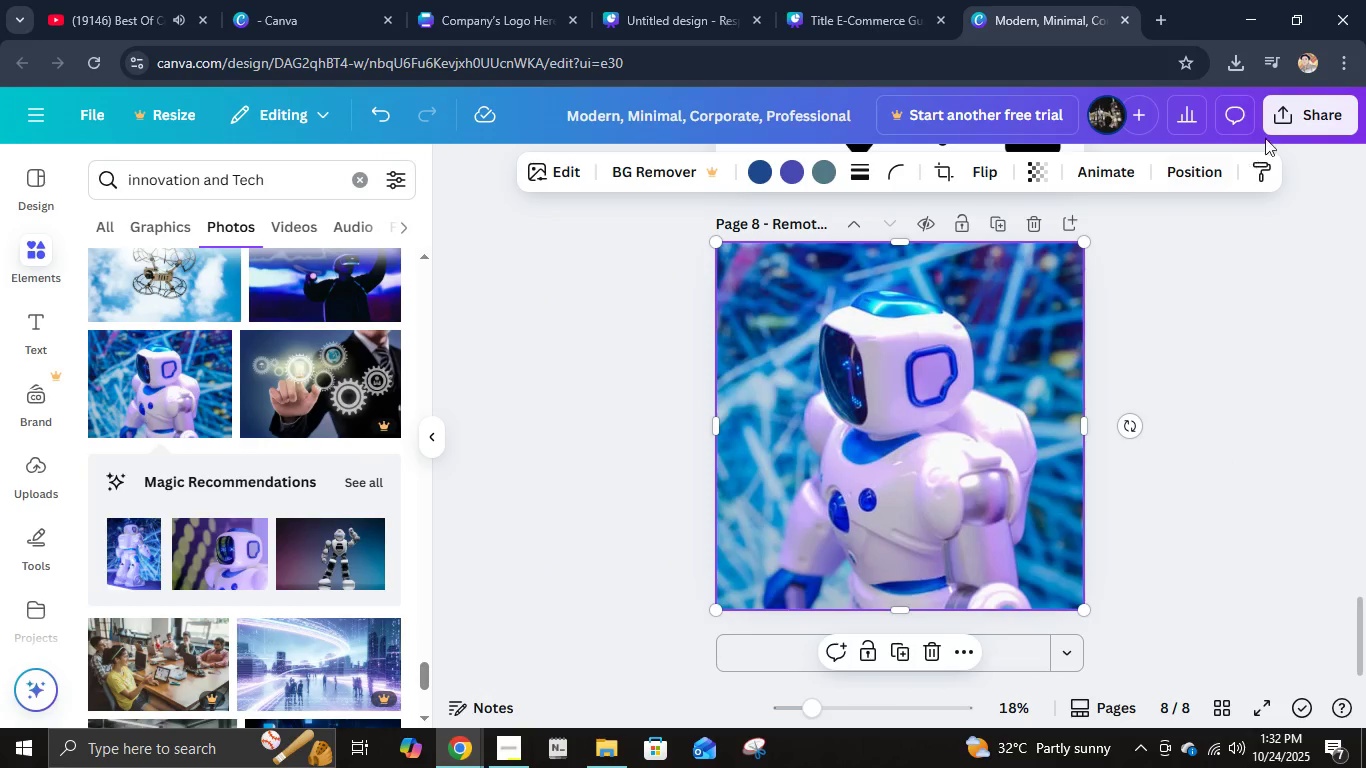 
left_click([1284, 106])
 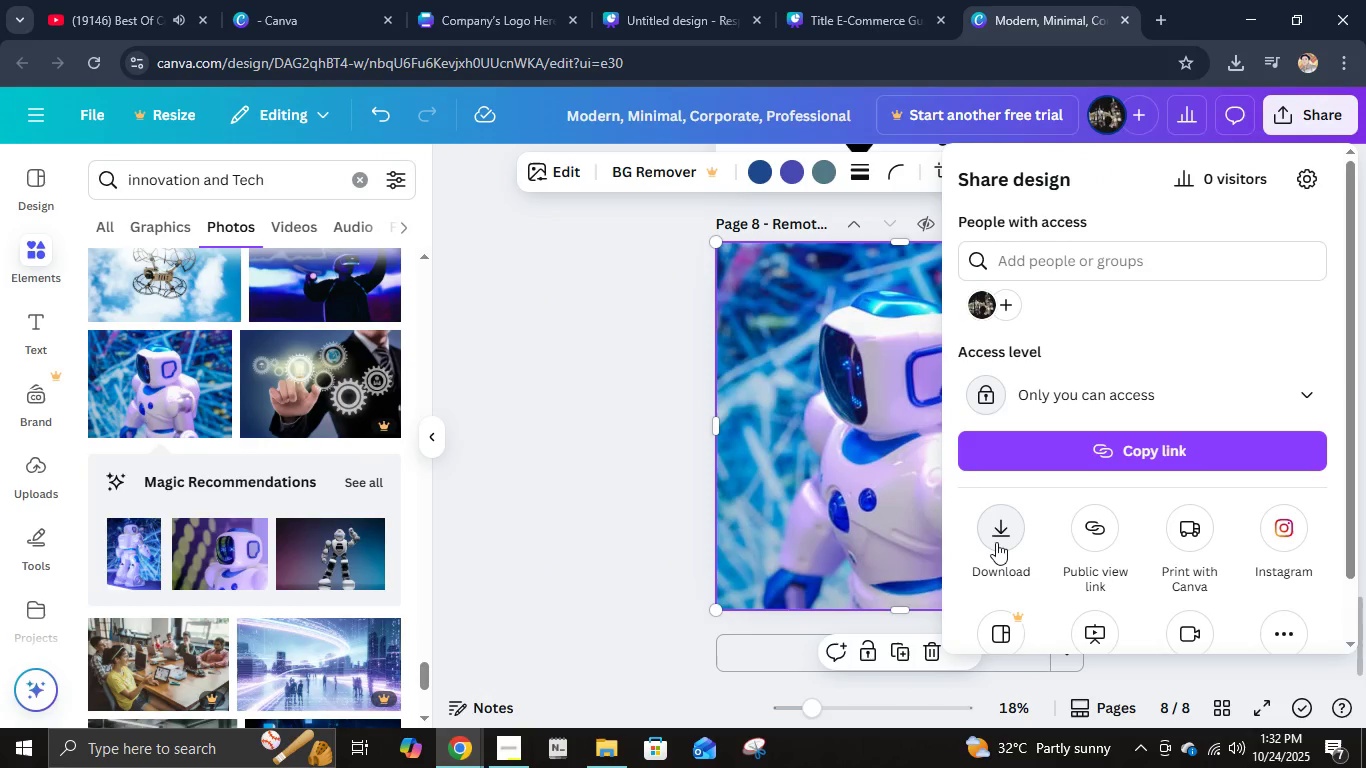 
left_click([997, 542])
 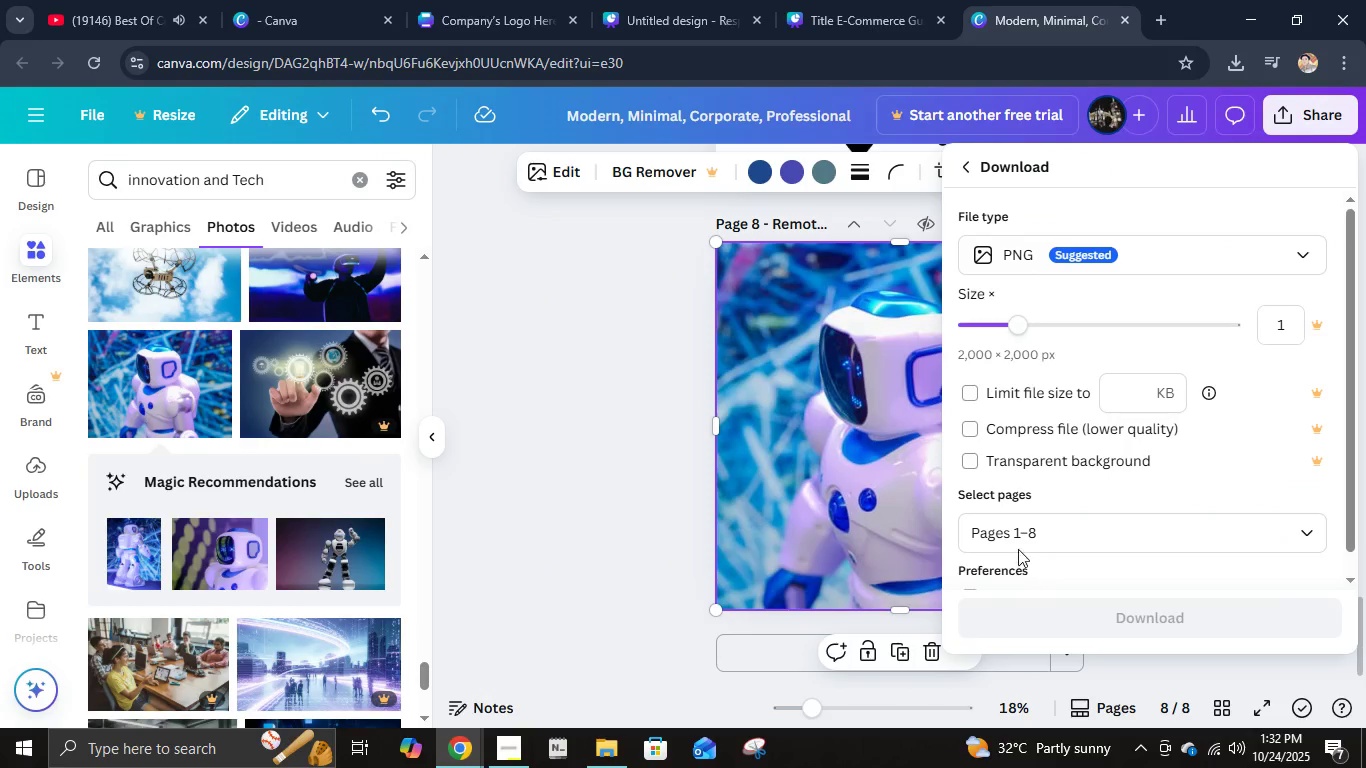 
left_click([1018, 539])
 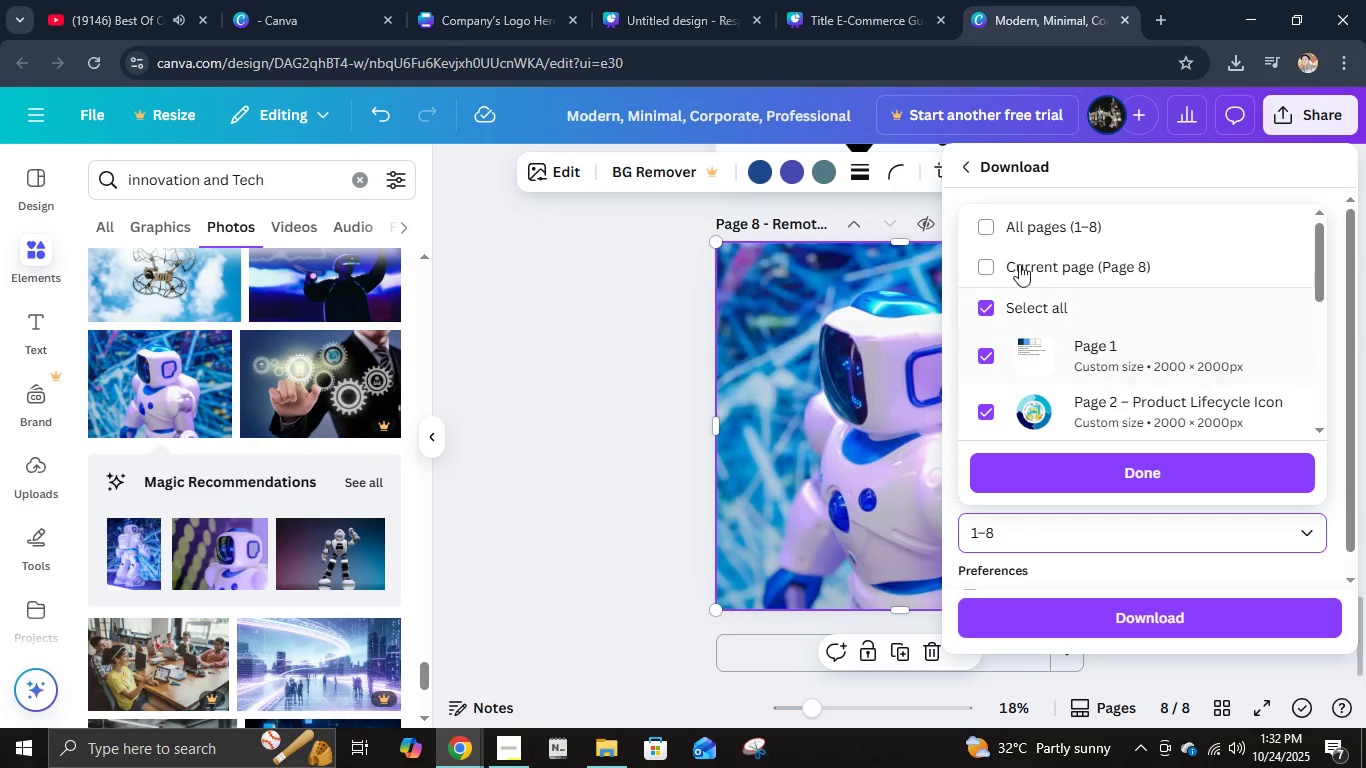 
left_click([1019, 262])
 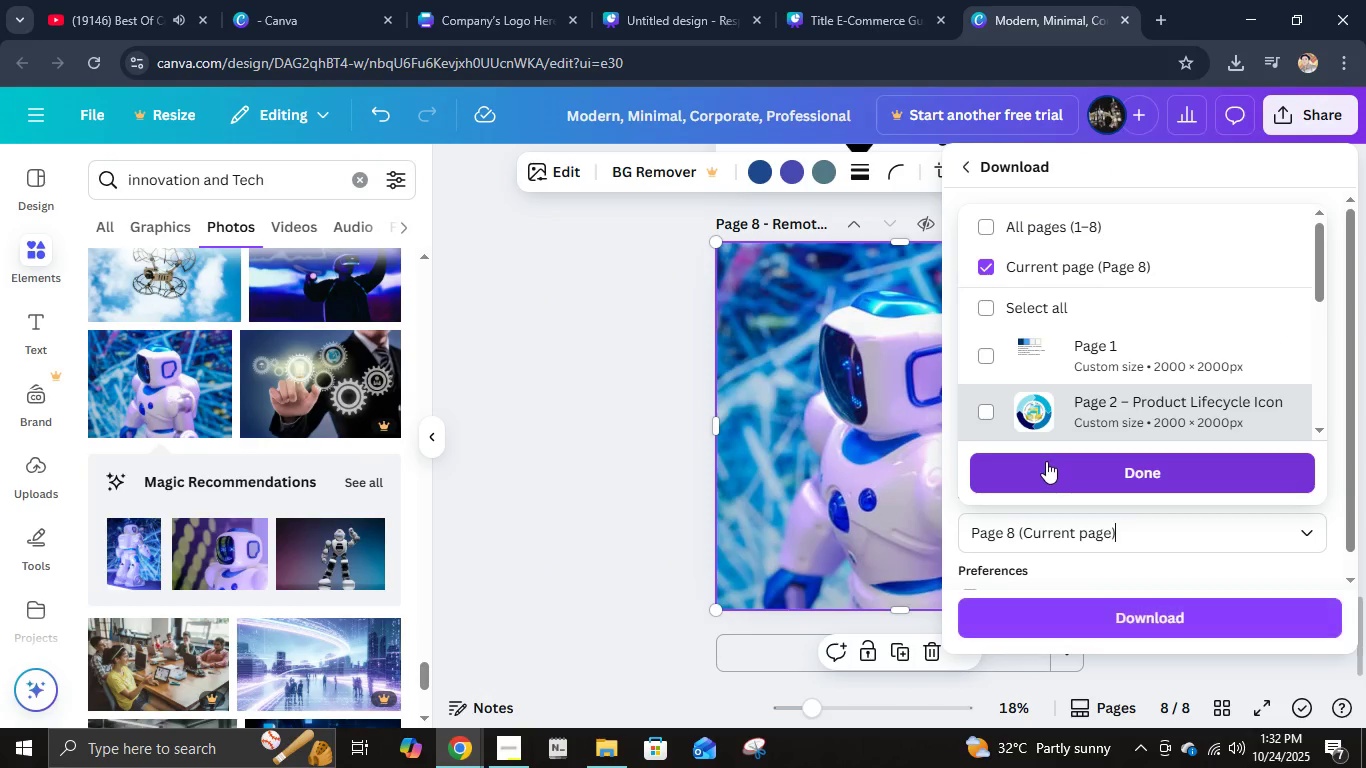 
left_click([1046, 461])
 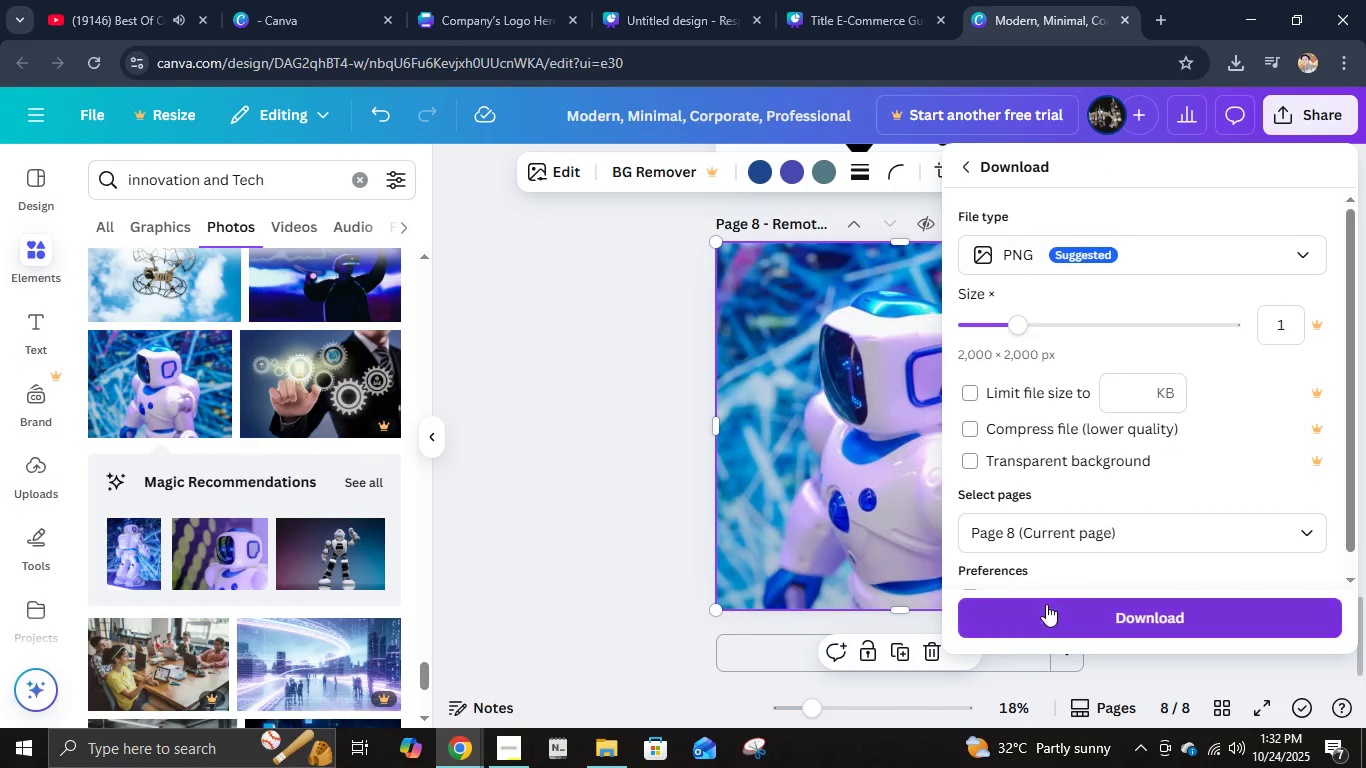 
left_click([1046, 604])
 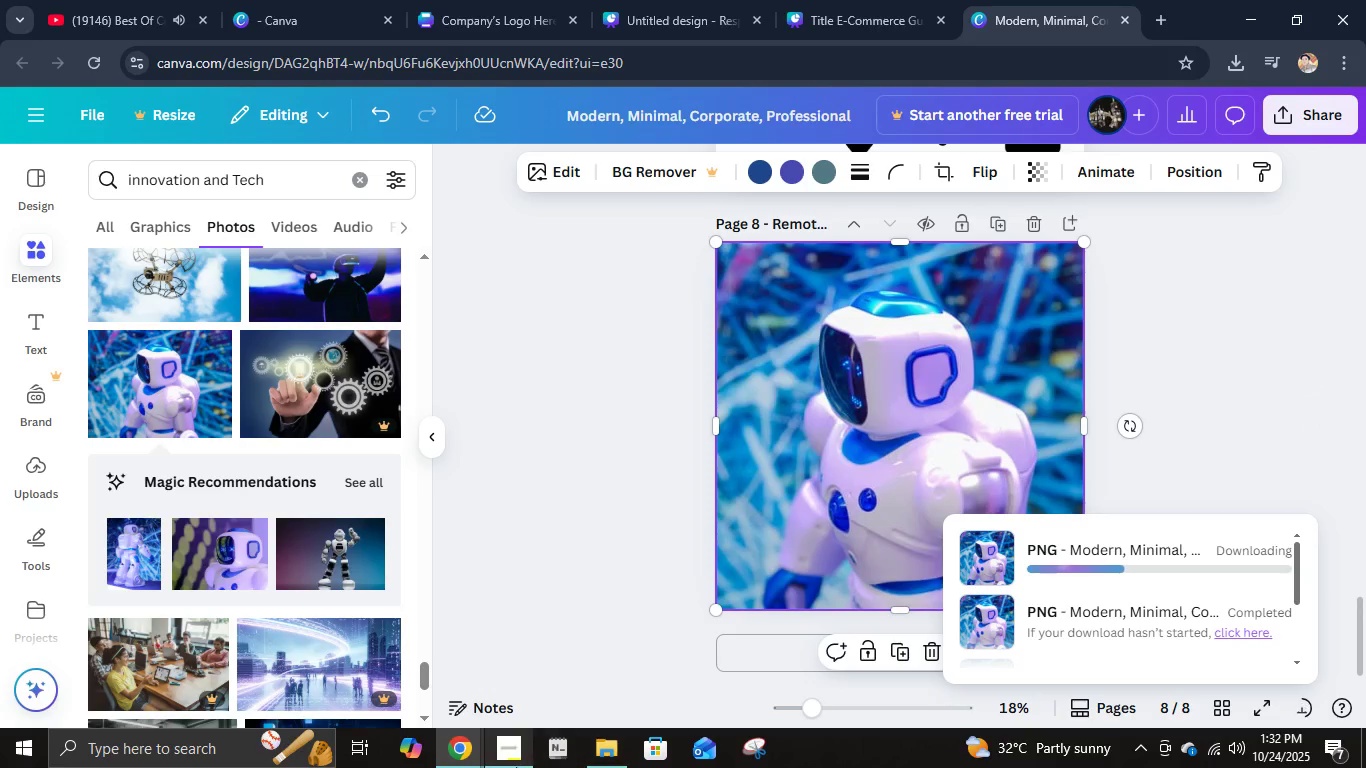 
wait(8.24)
 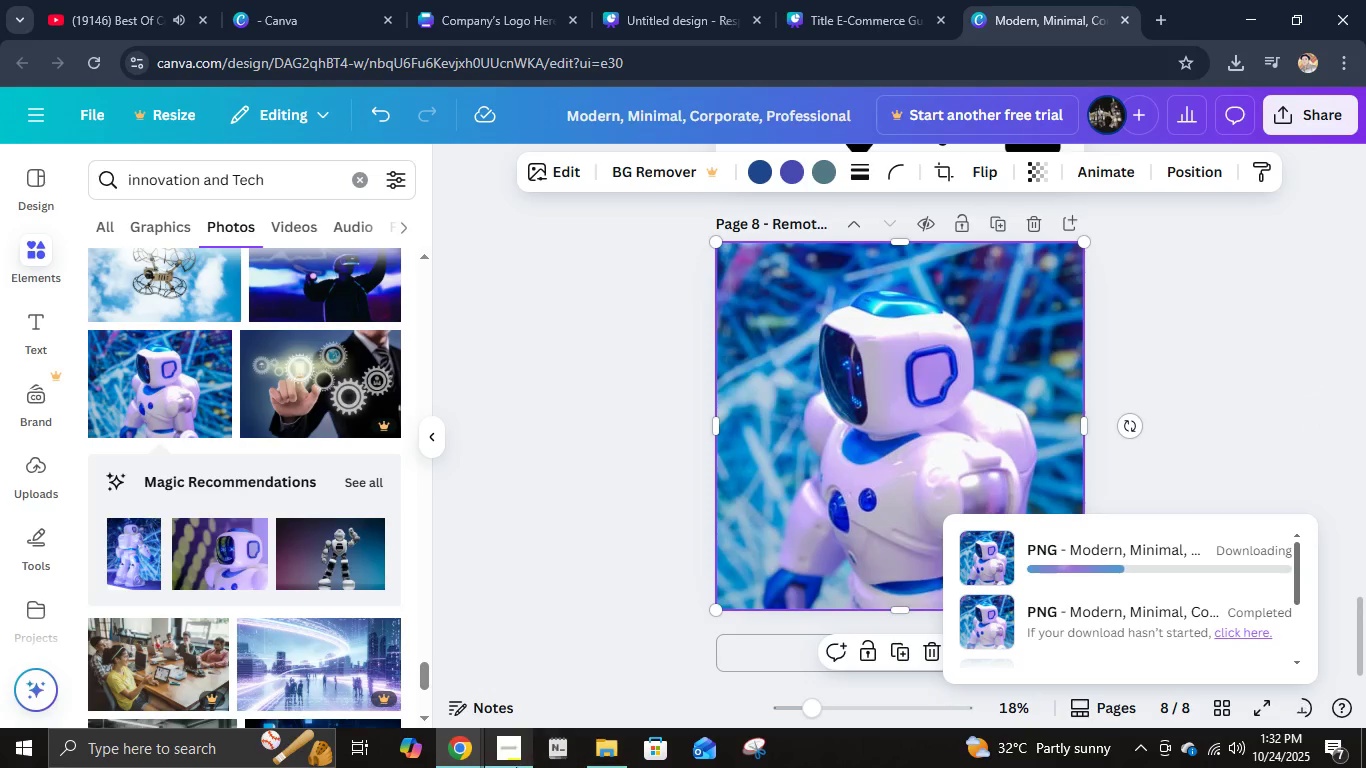 
left_click([247, 589])
 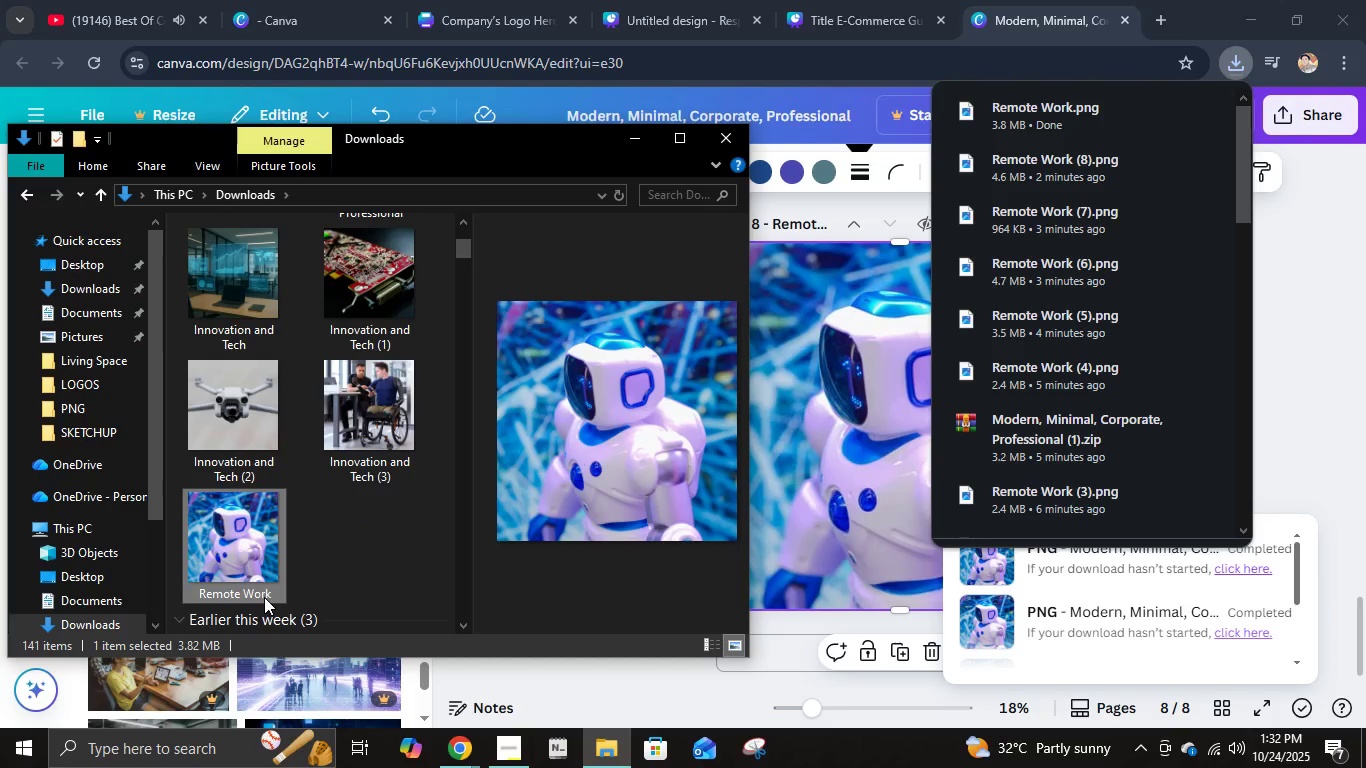 
left_click([264, 597])
 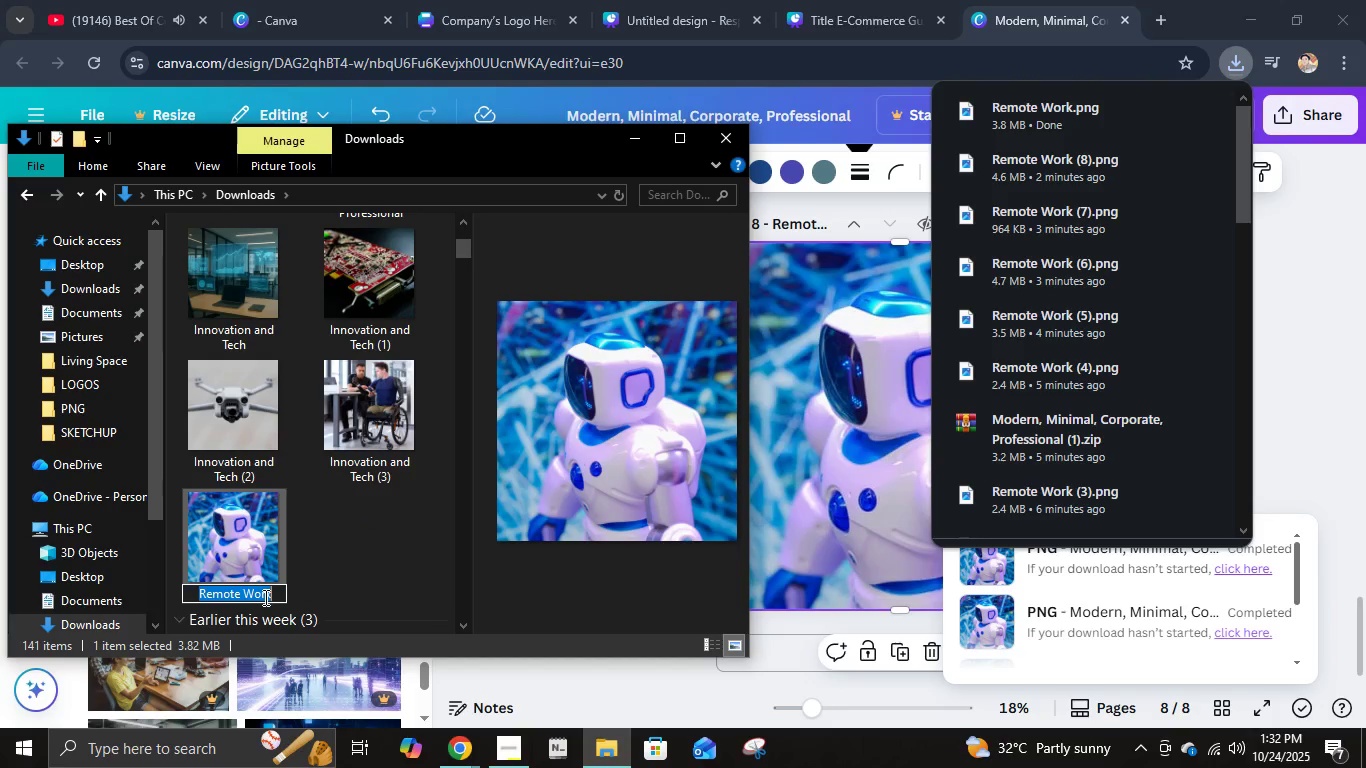 
key(Control+V)
 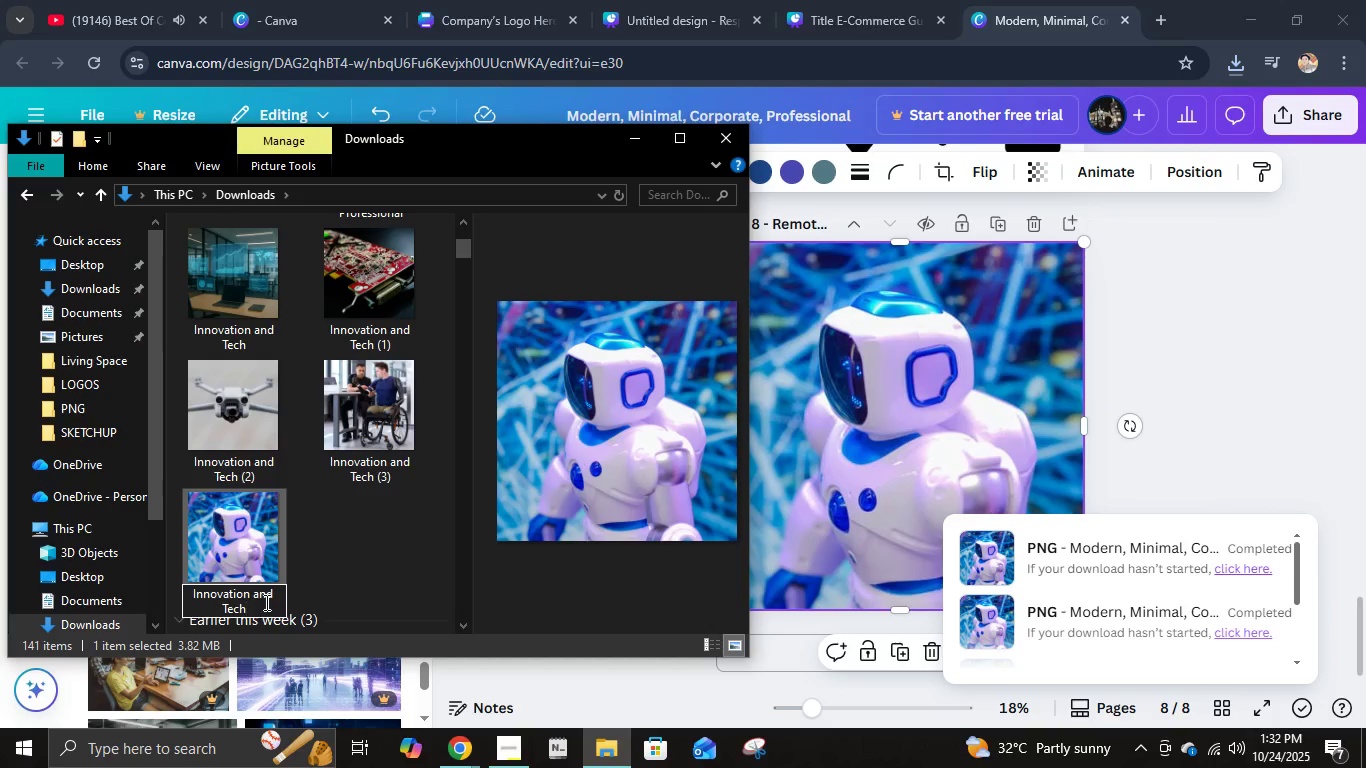 
type( (4))
 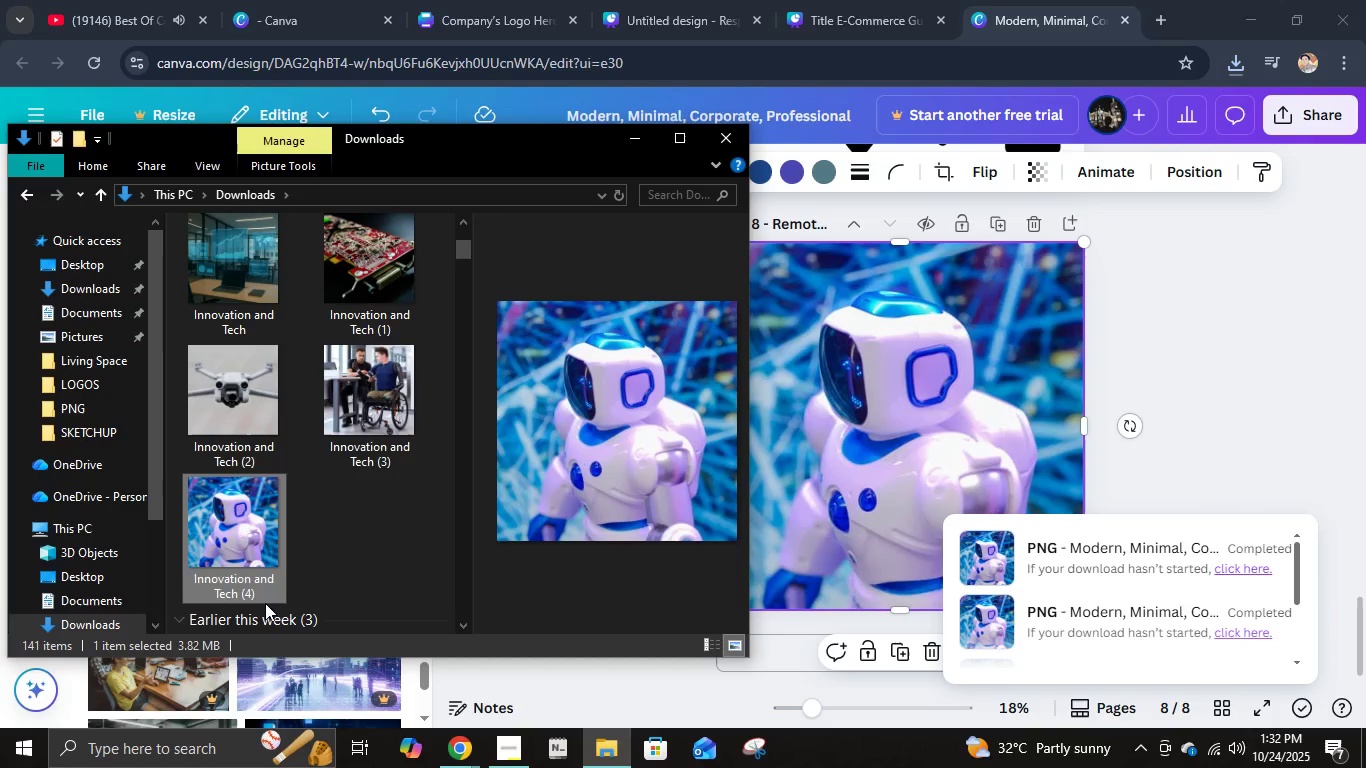 
 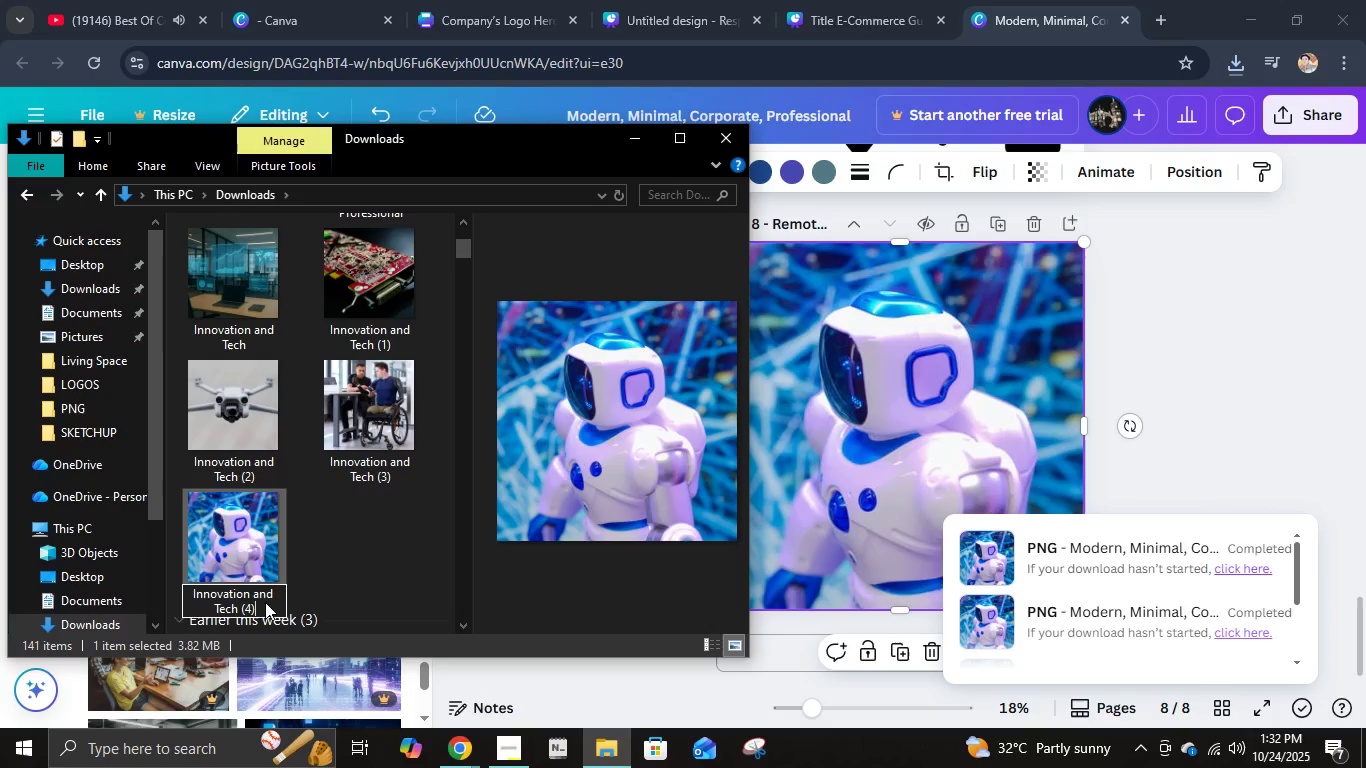 
key(Enter)
 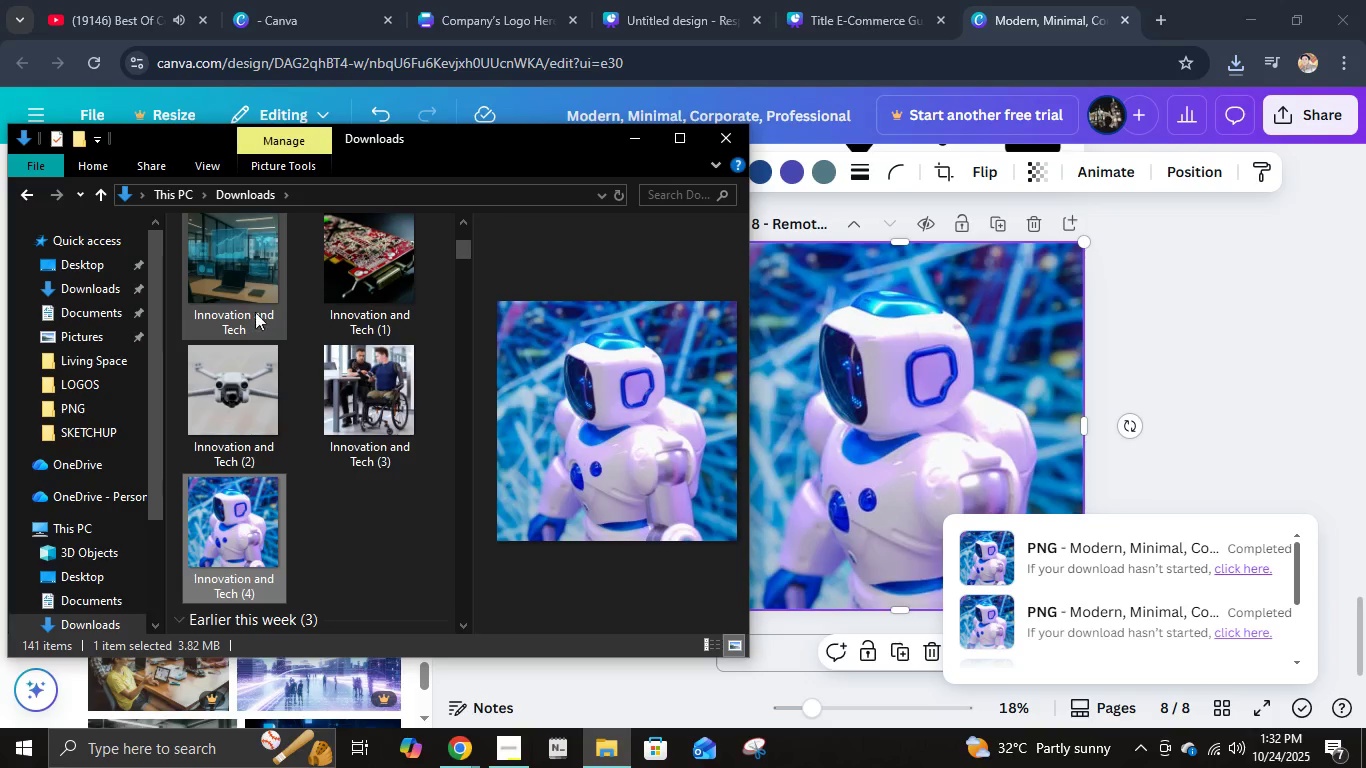 
hold_key(key=ShiftLeft, duration=1.18)
left_click([268, 276])
 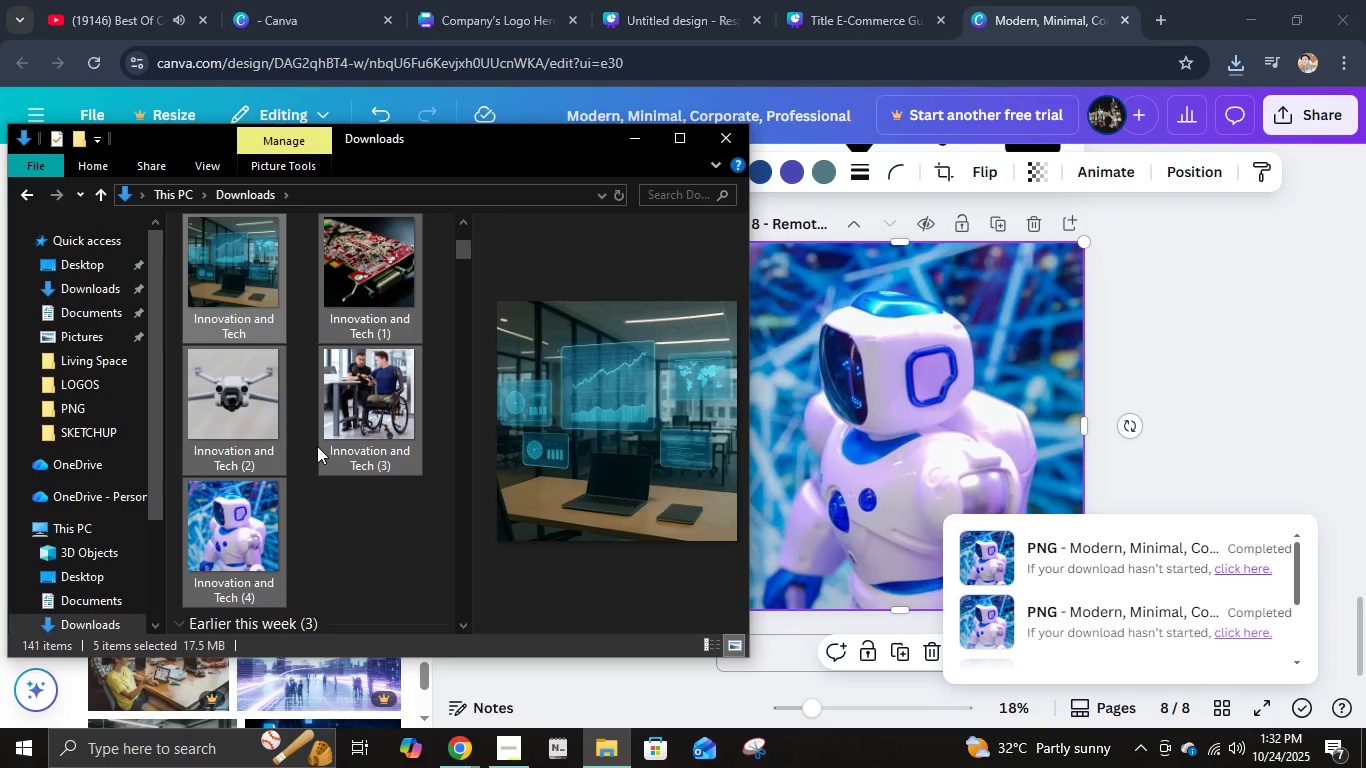 
key(Control+X)
 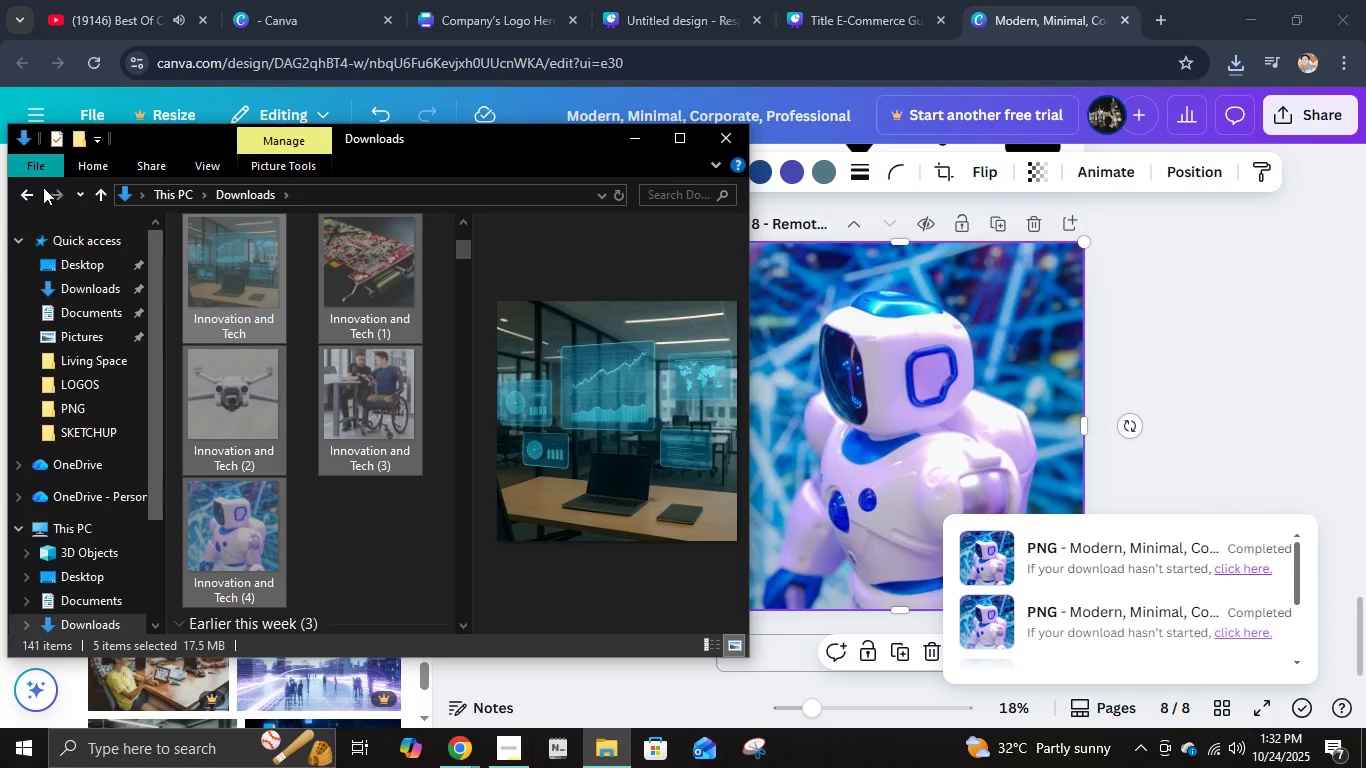 
left_click([27, 185])
 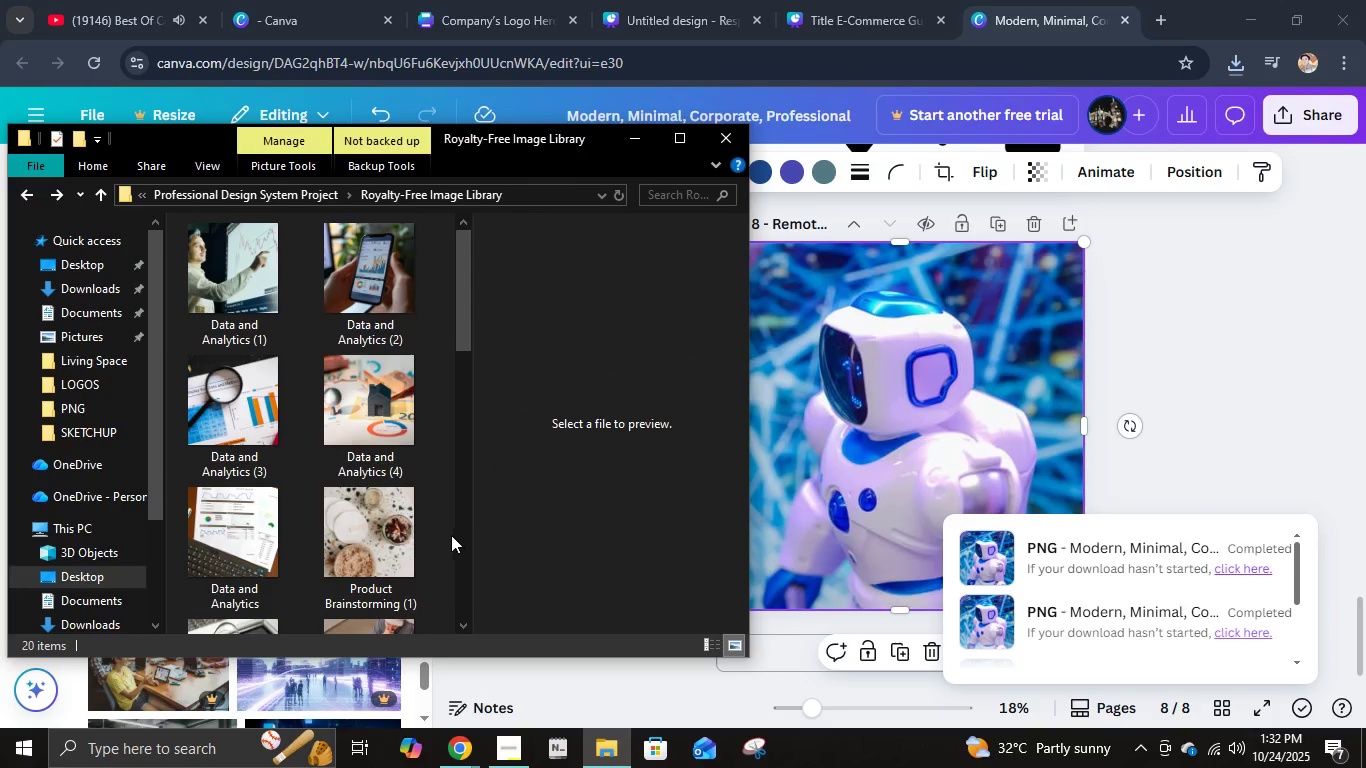 
left_click([433, 520])
 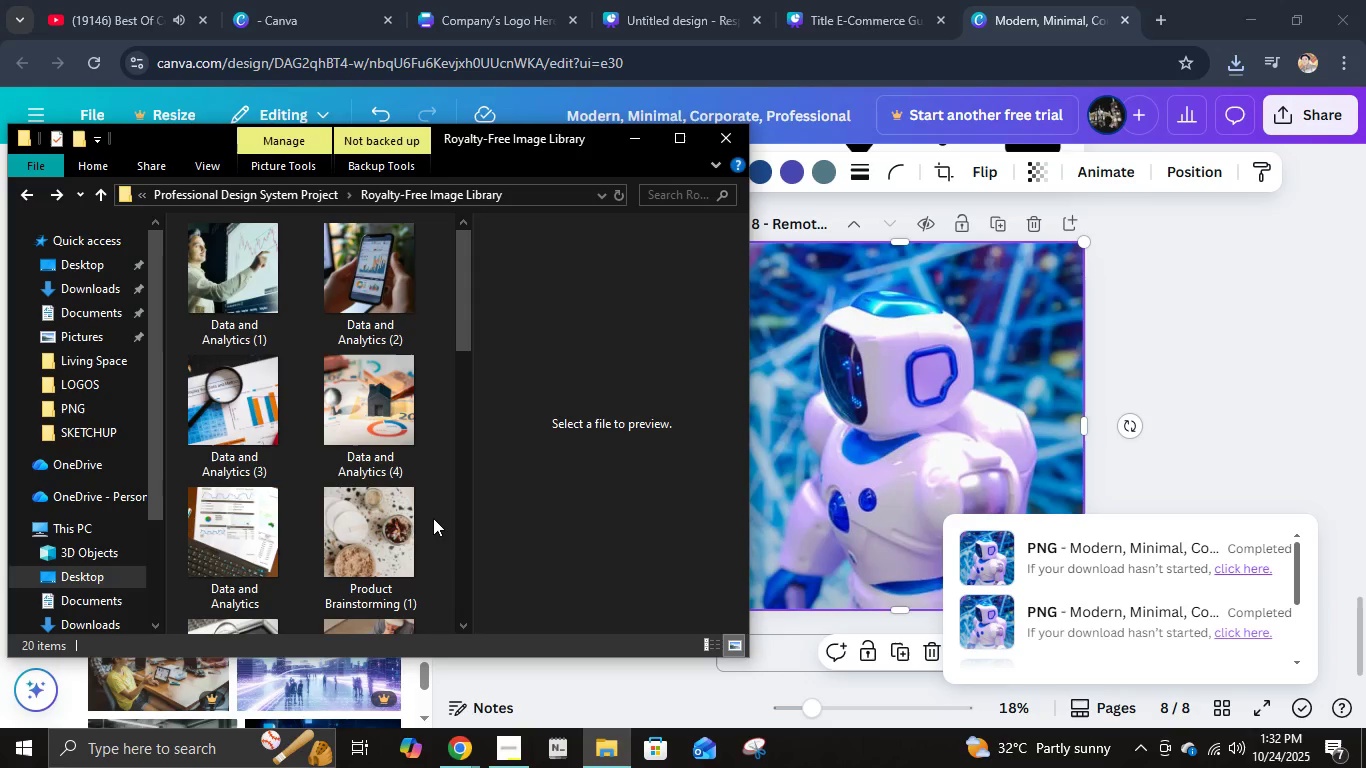 
key(Control+V)
 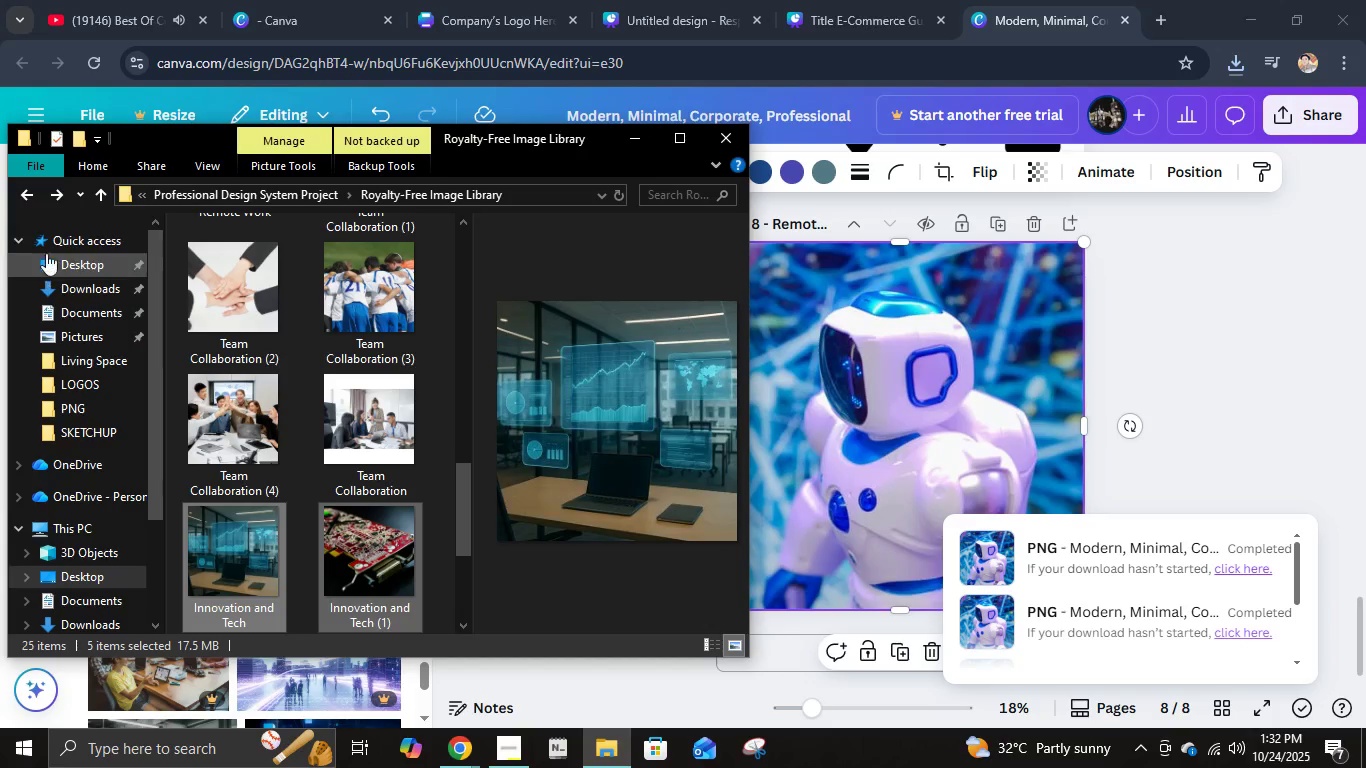 
left_click([24, 188])
 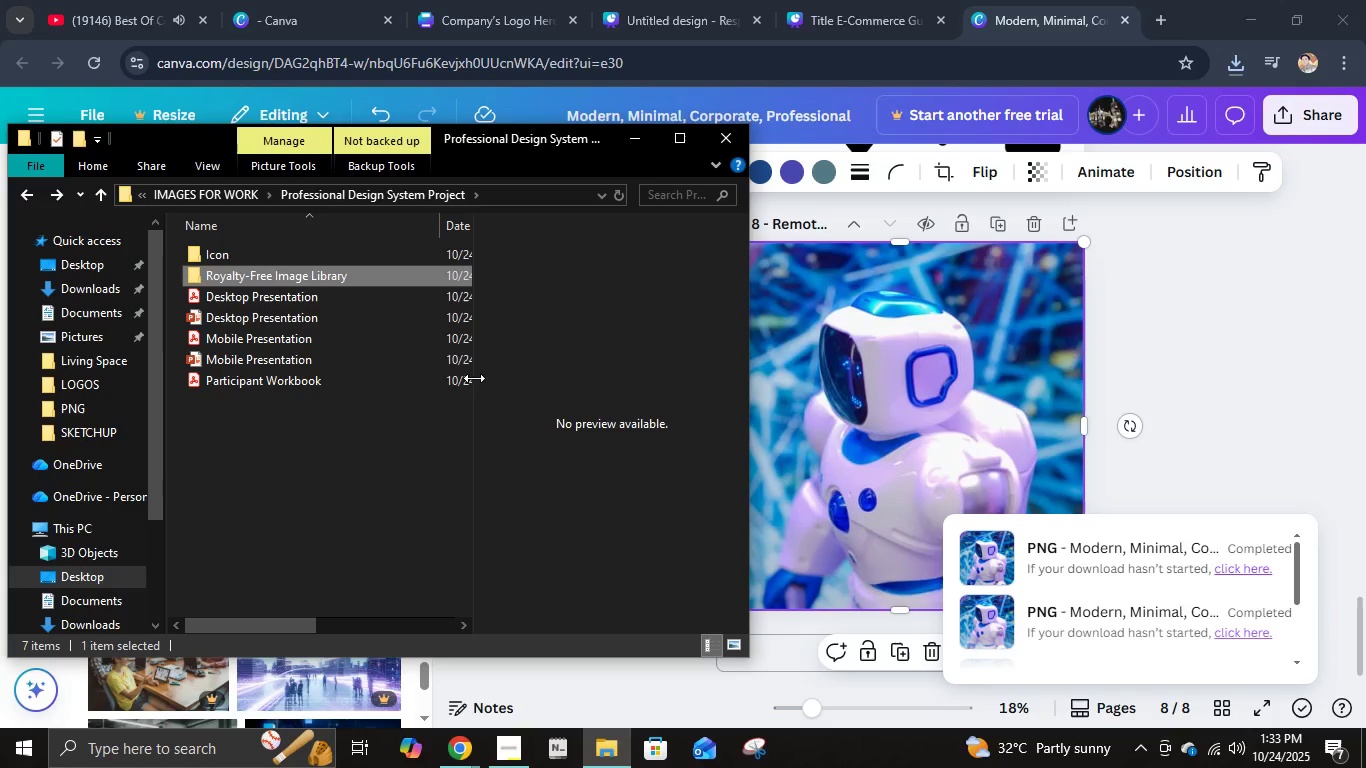 
wait(34.77)
 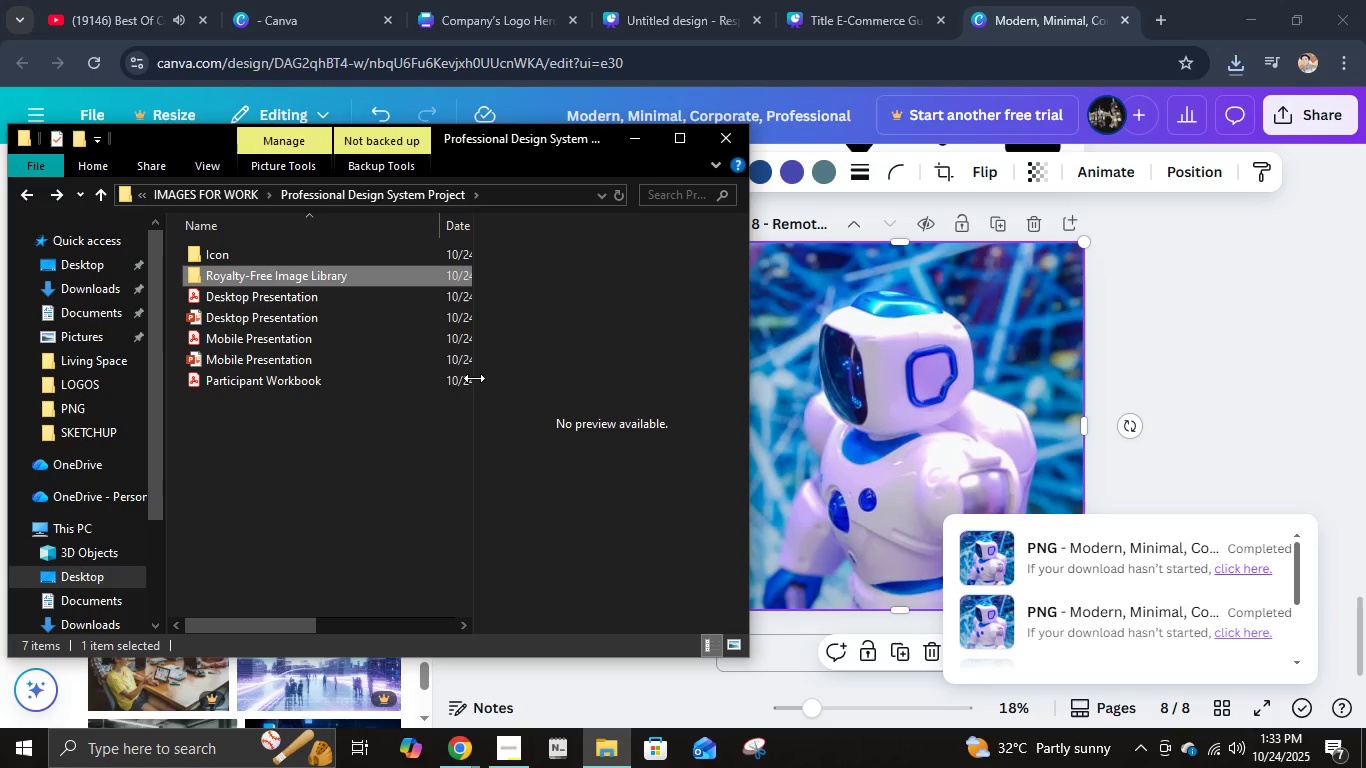 
scroll: coordinate [361, 401], scroll_direction: up, amount: 5.0
 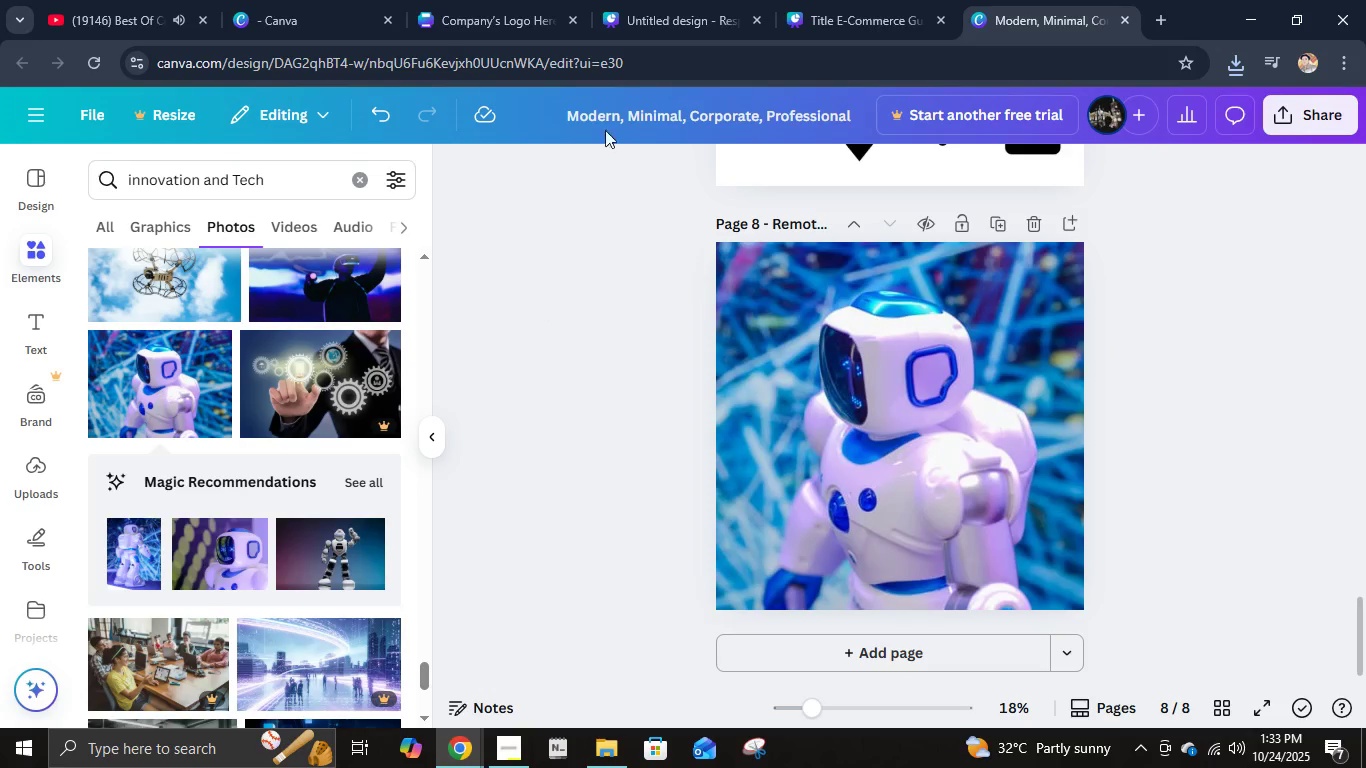 
left_click([464, 0])
 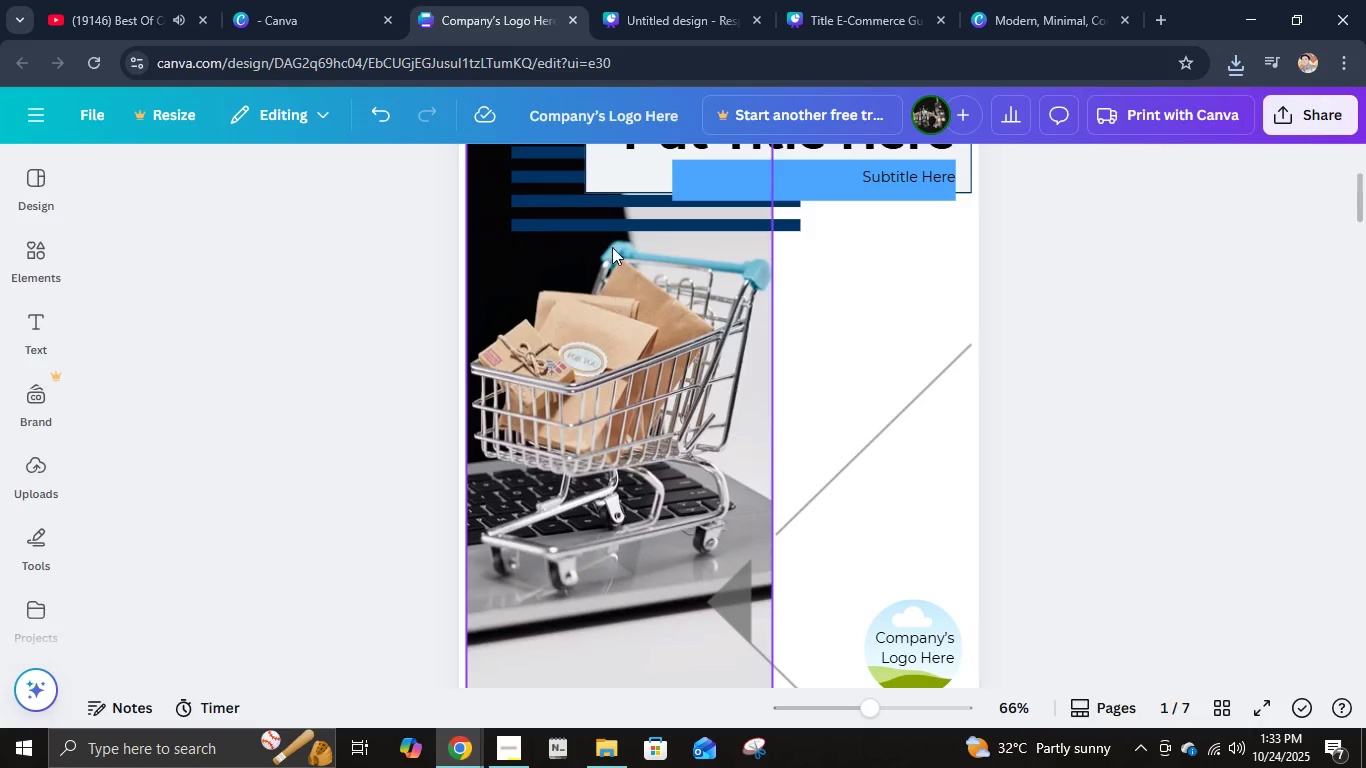 
scroll: coordinate [603, 479], scroll_direction: down, amount: 61.0
 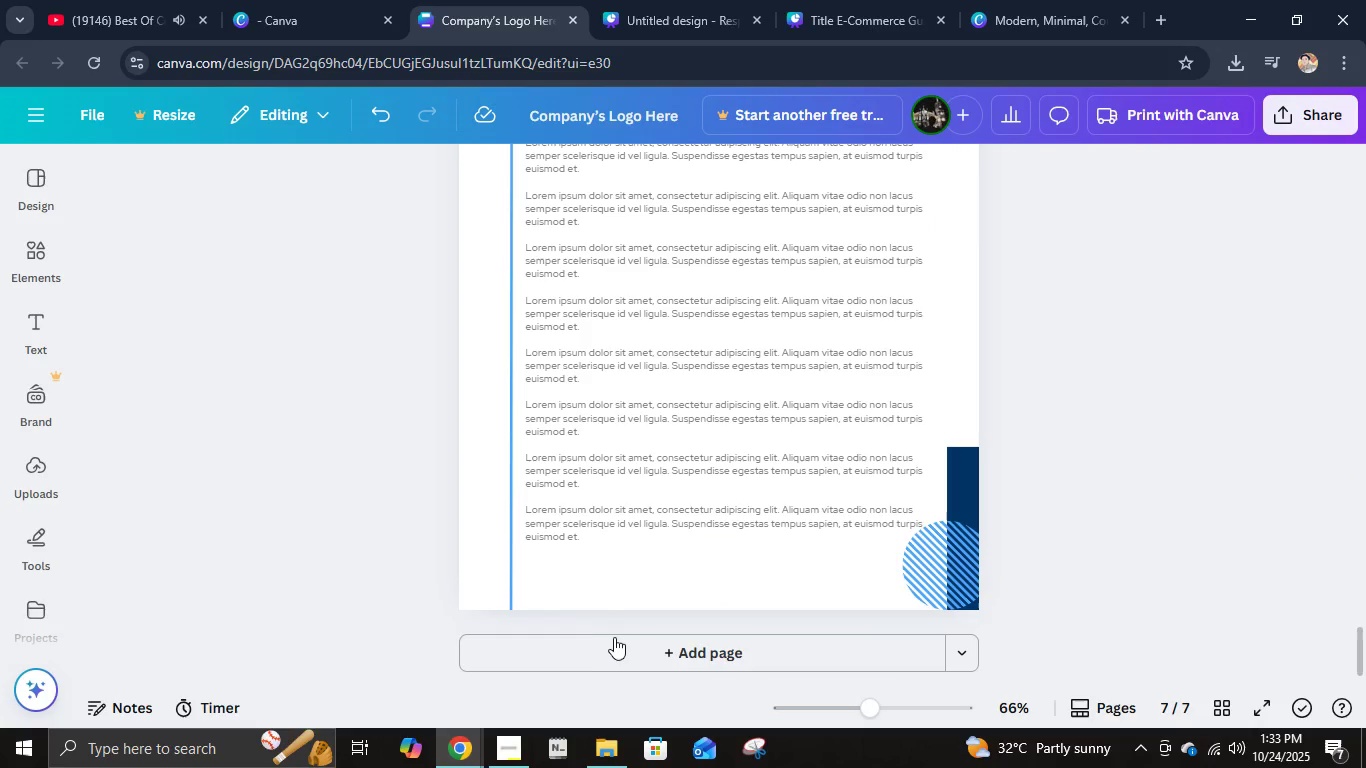 
left_click([616, 640])
 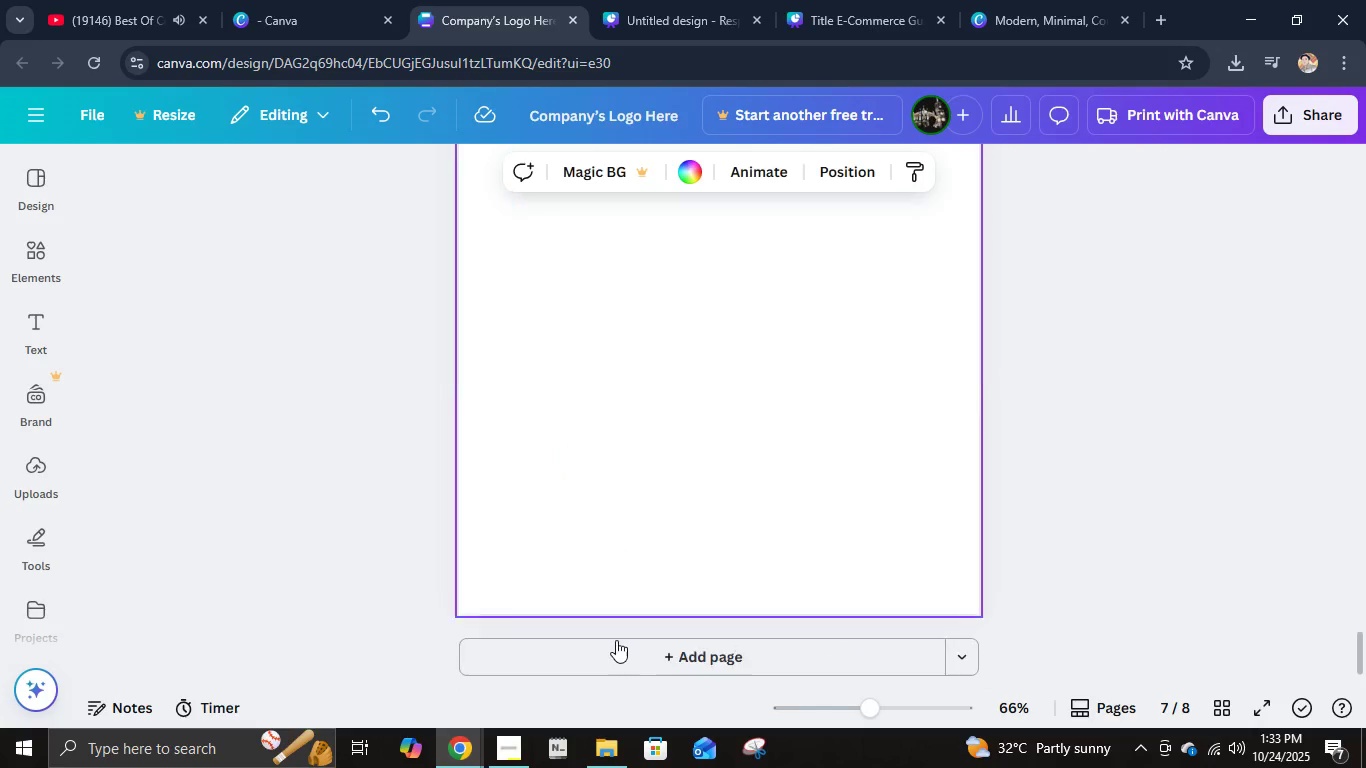 
scroll: coordinate [627, 615], scroll_direction: up, amount: 2.0
 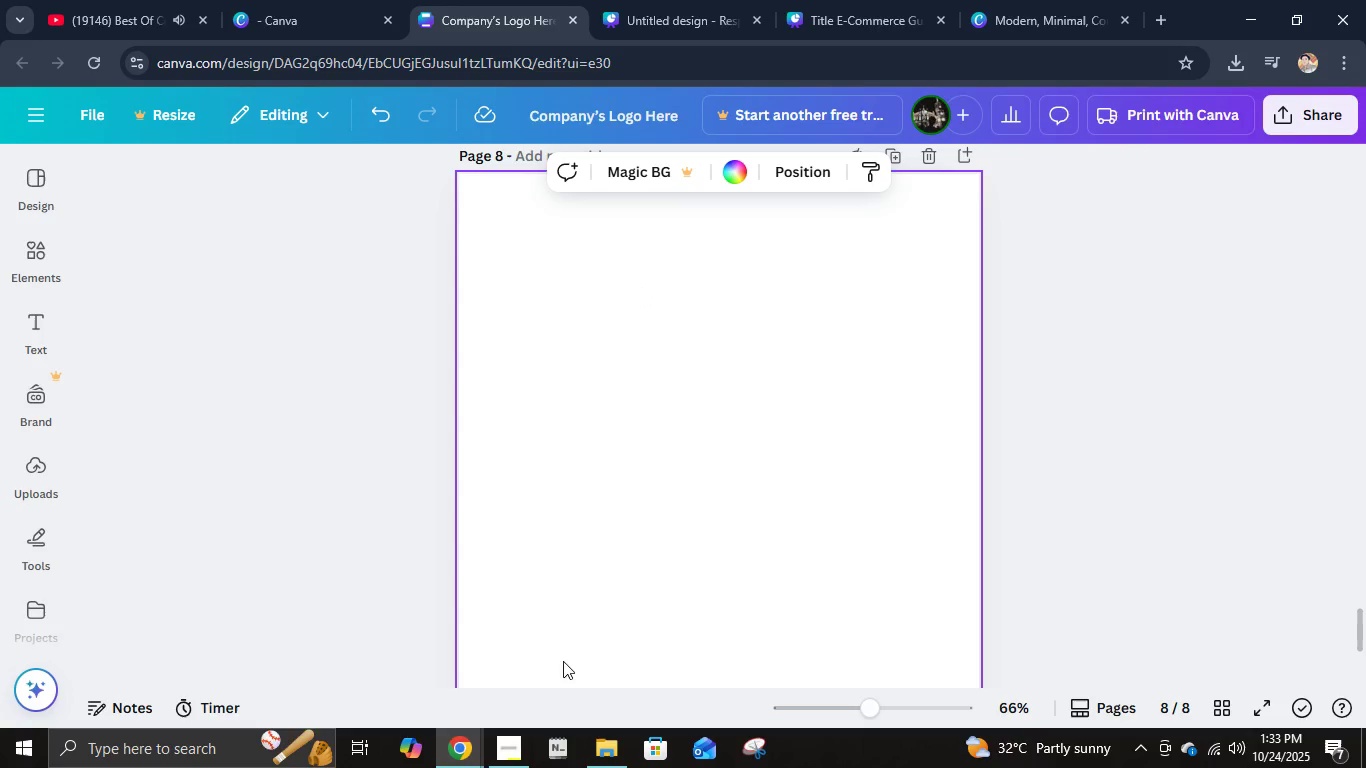 
wait(25.11)
 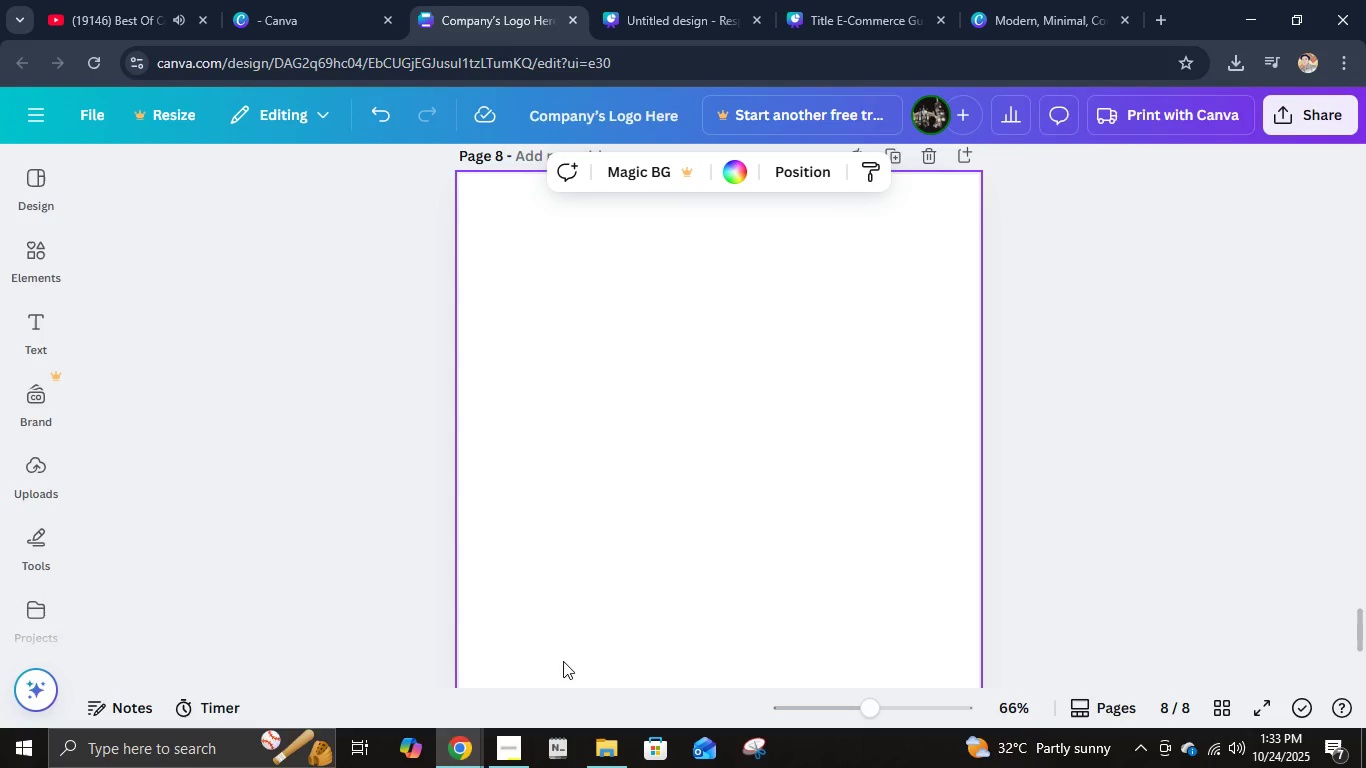 
left_click_drag(start_coordinate=[678, 27], to_coordinate=[680, 32])
 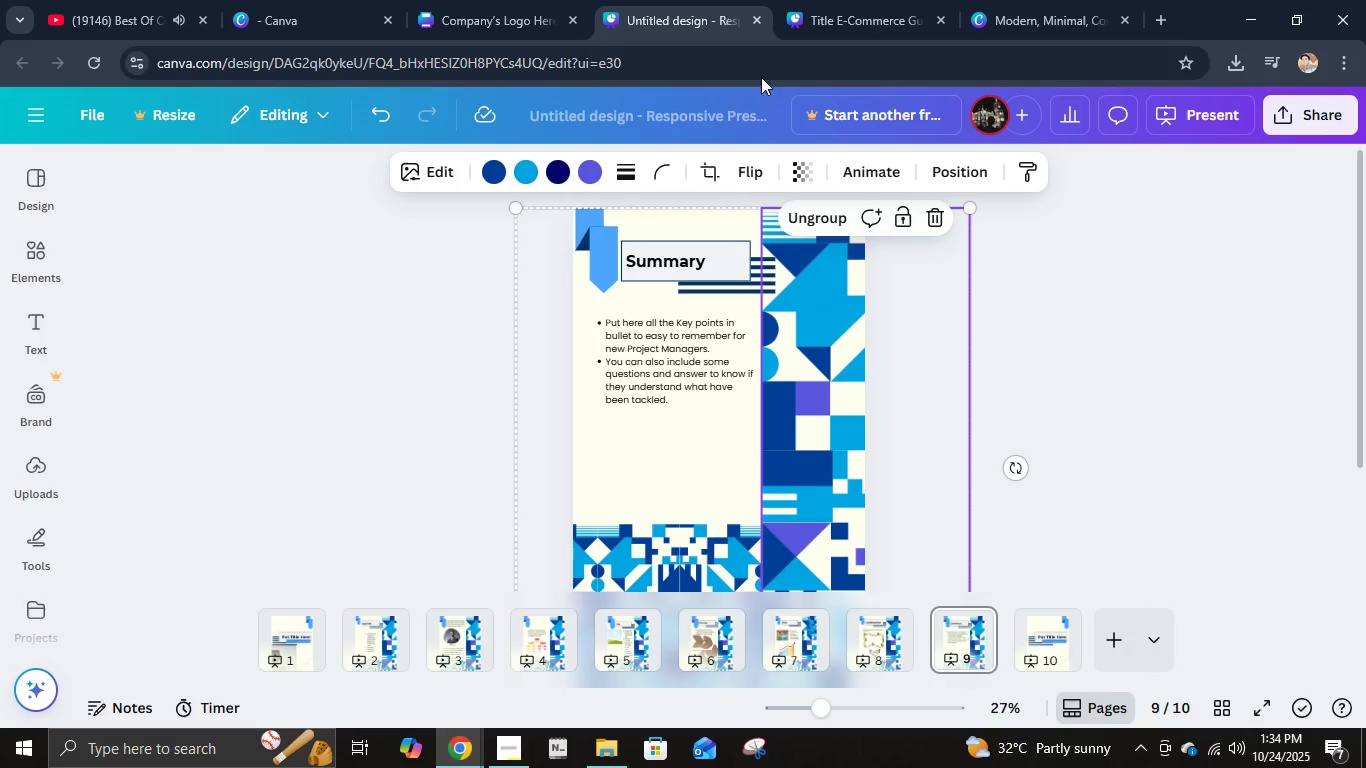 
left_click([515, 31])
 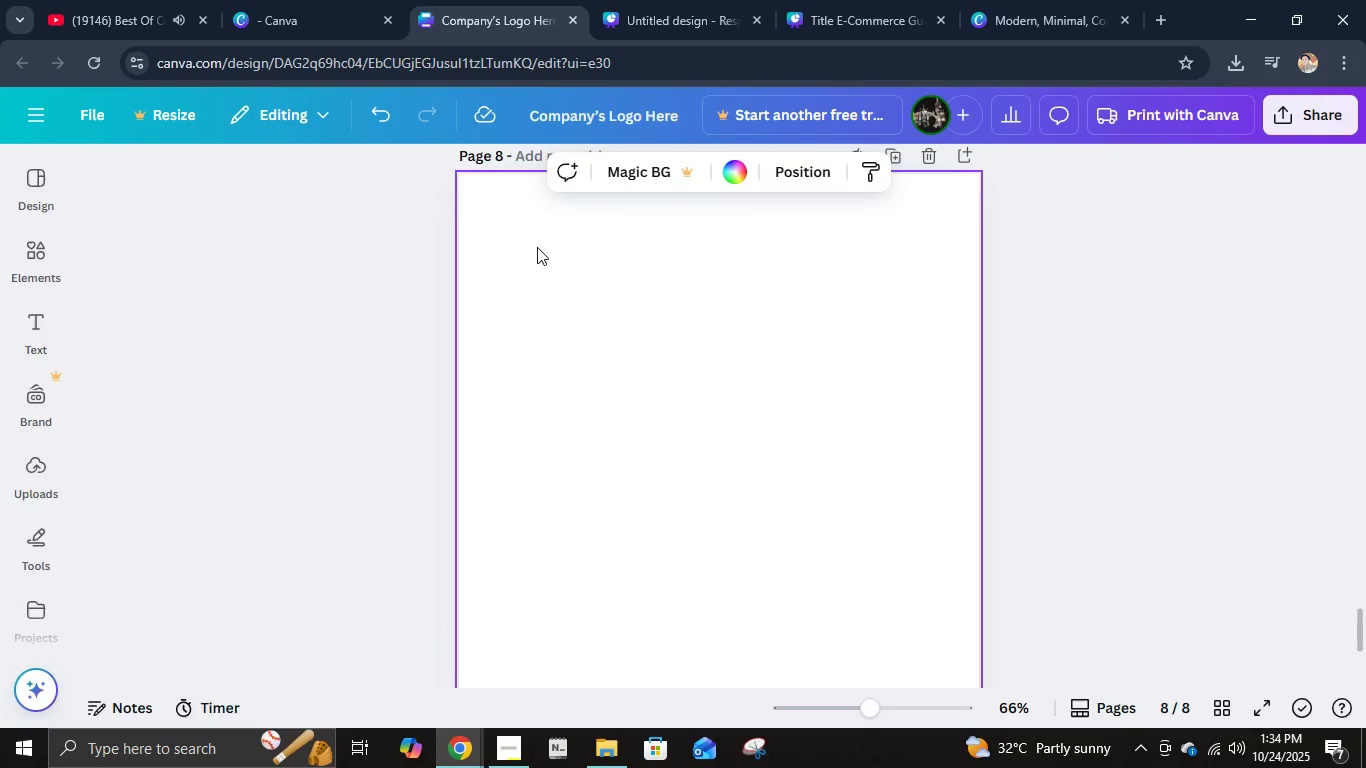 
left_click([575, 318])
 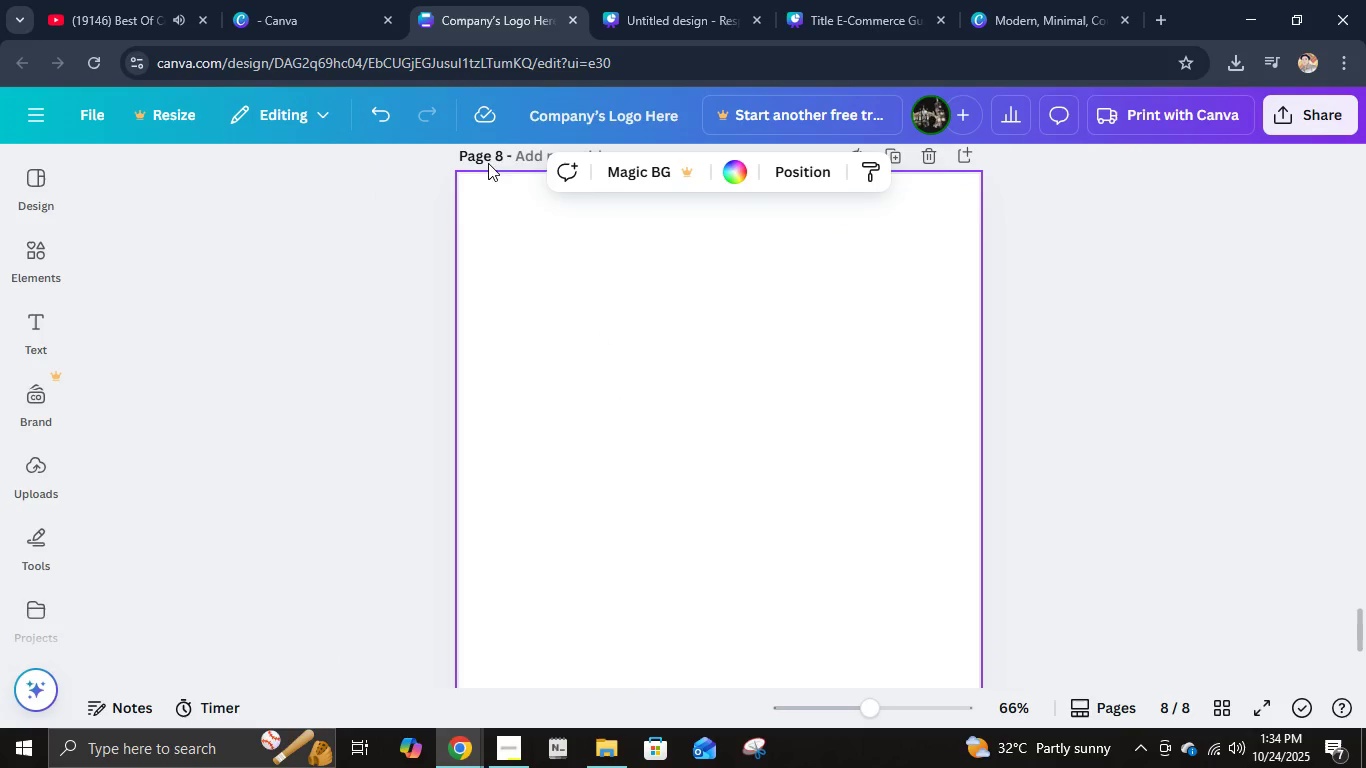 
left_click([531, 157])
 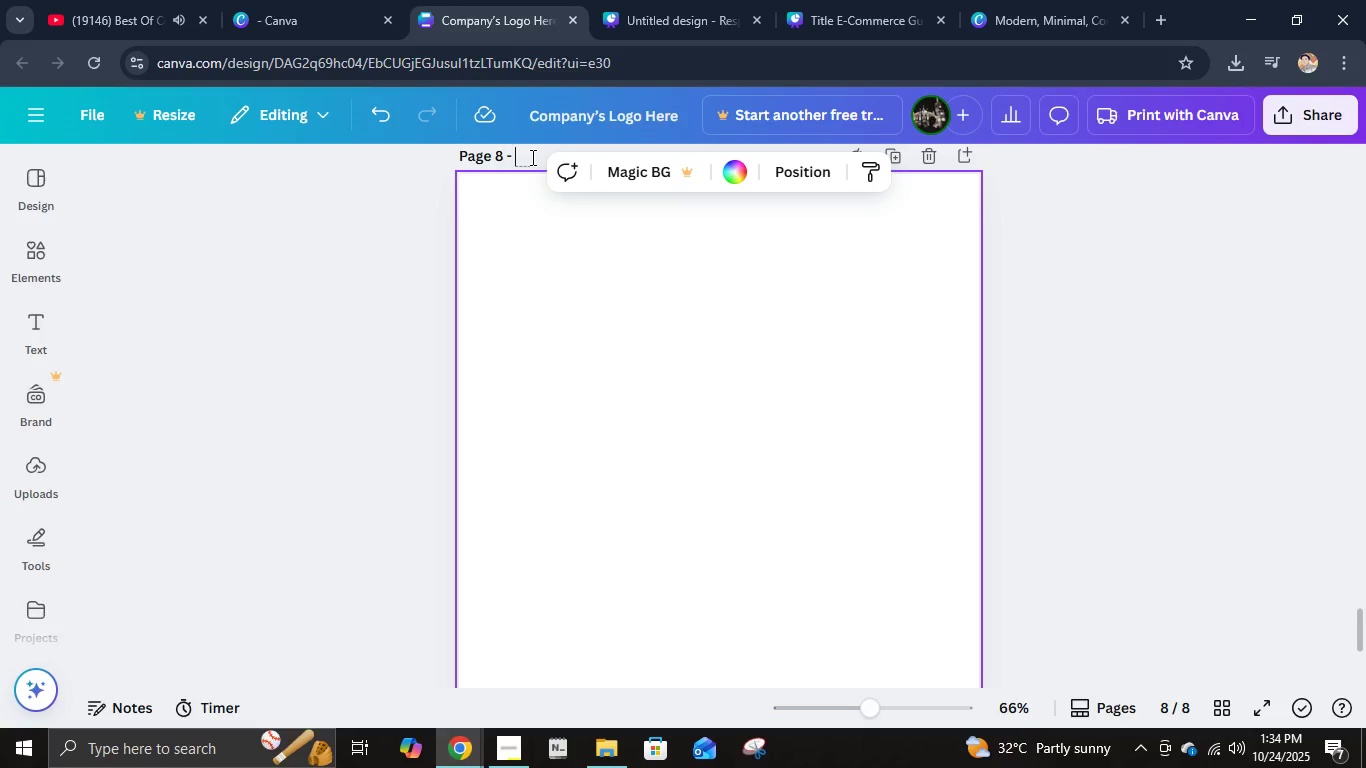 
type(GF)
key(Backspace)
key(Backspace)
type(Brand Guidelines)
 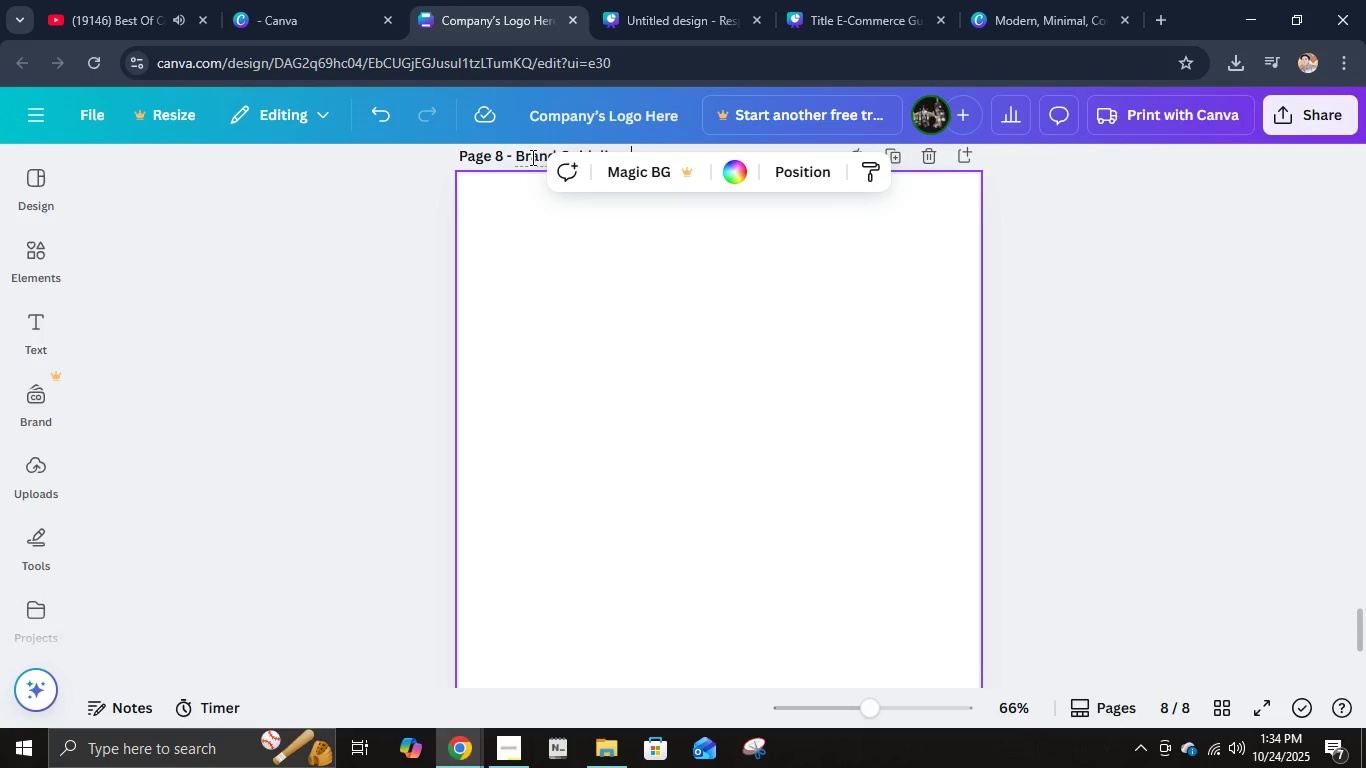 
left_click([890, 452])
 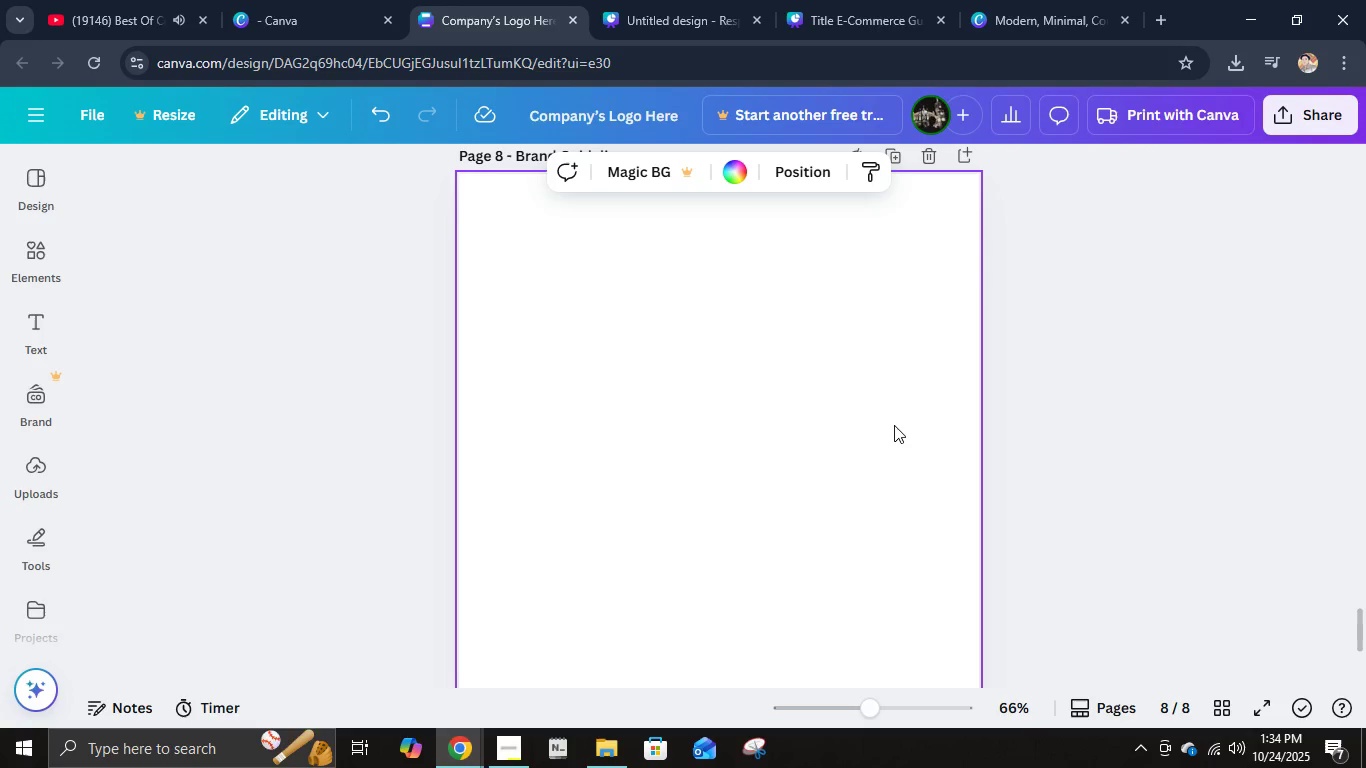 
left_click([893, 420])
 